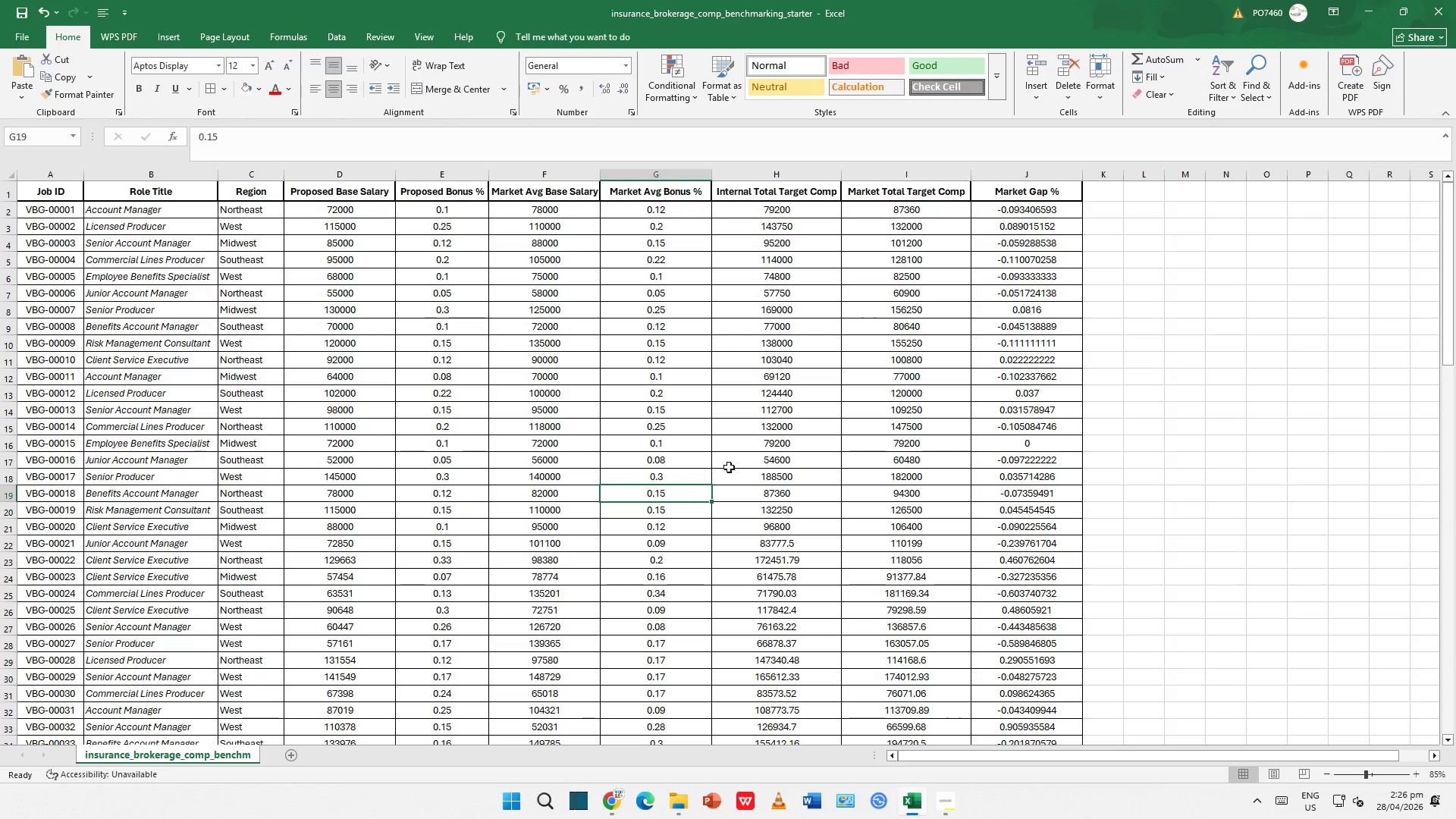 
triple_click([729, 467])
 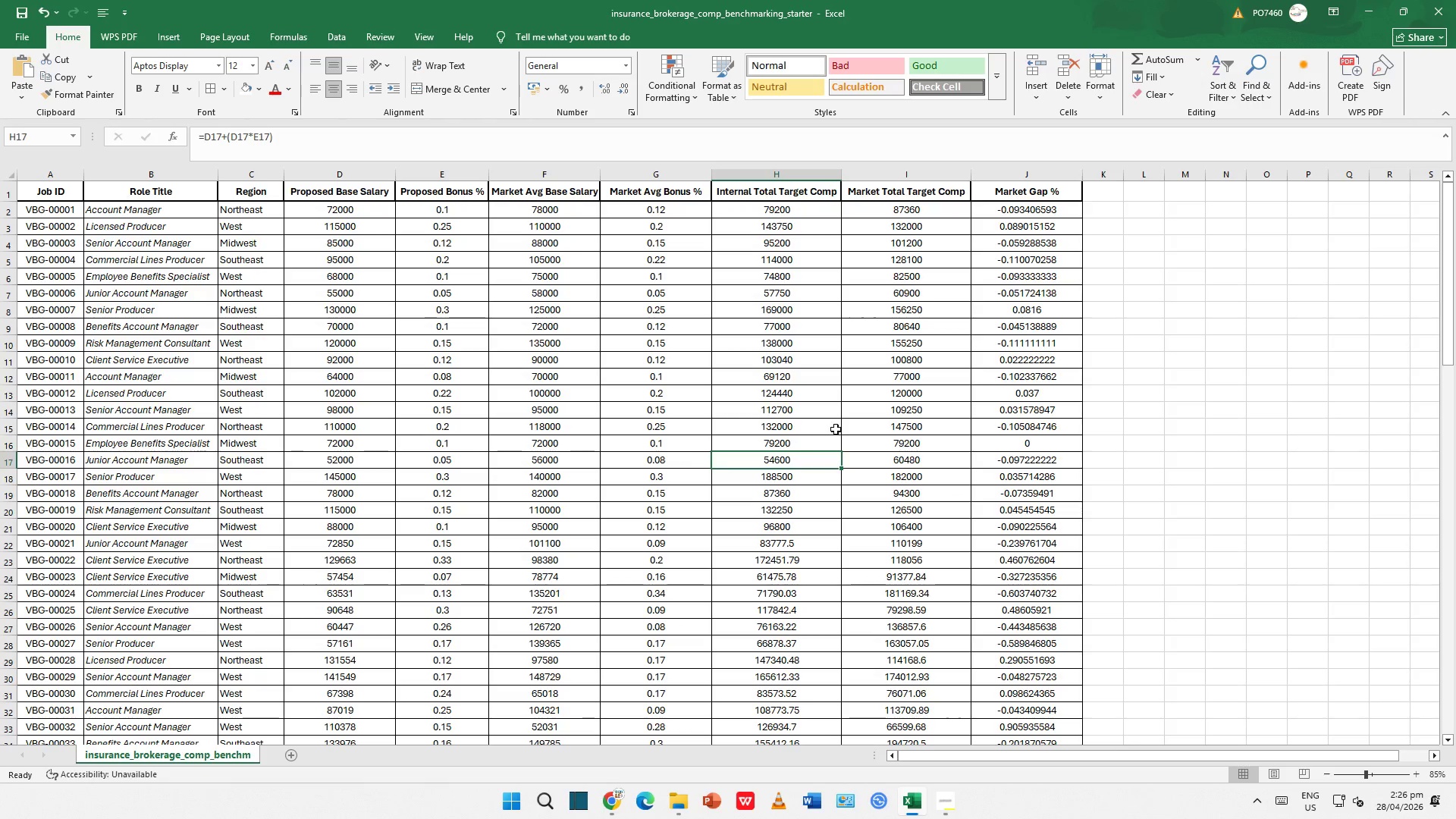 
triple_click([836, 429])
 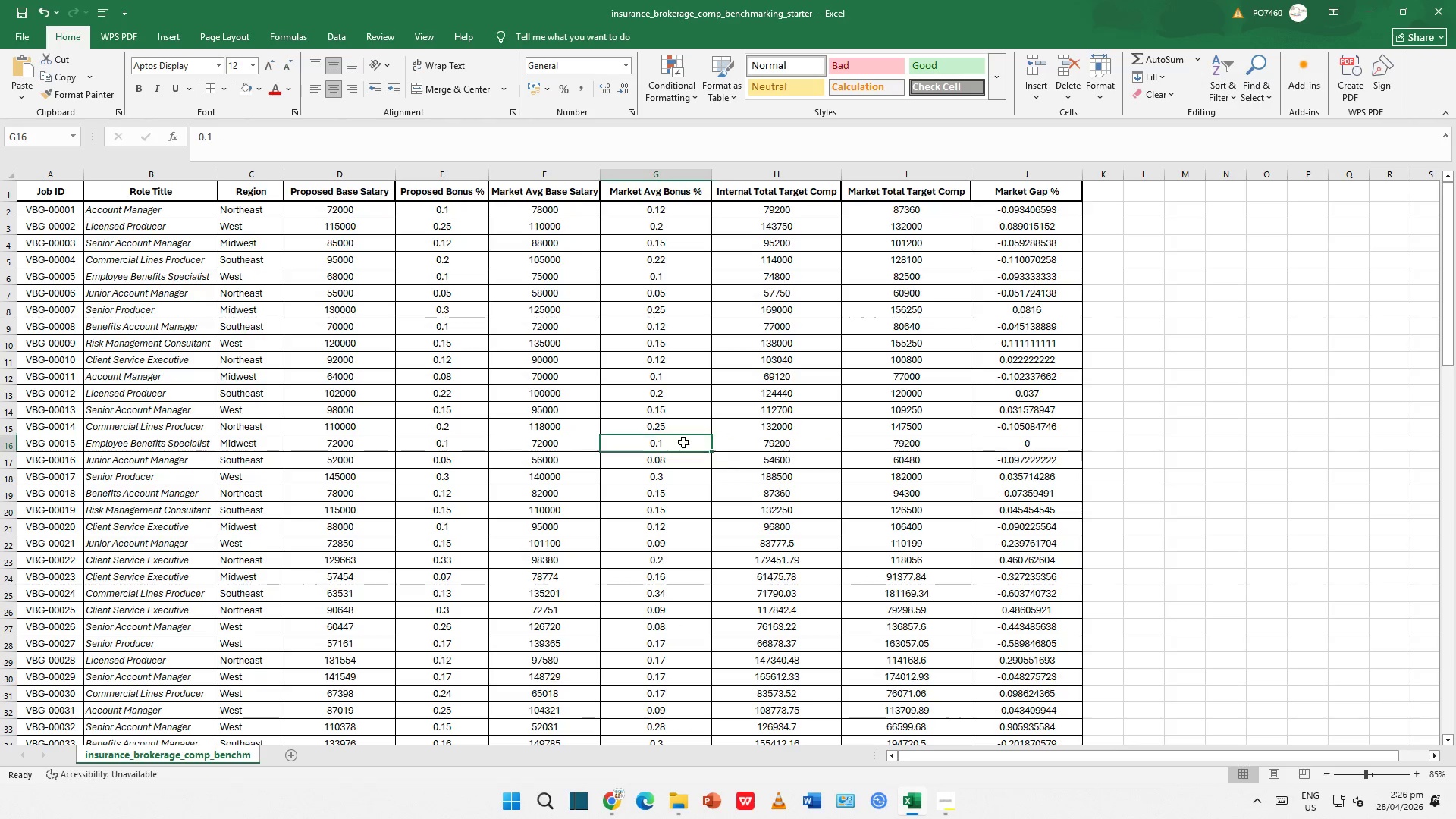 
double_click([597, 464])
 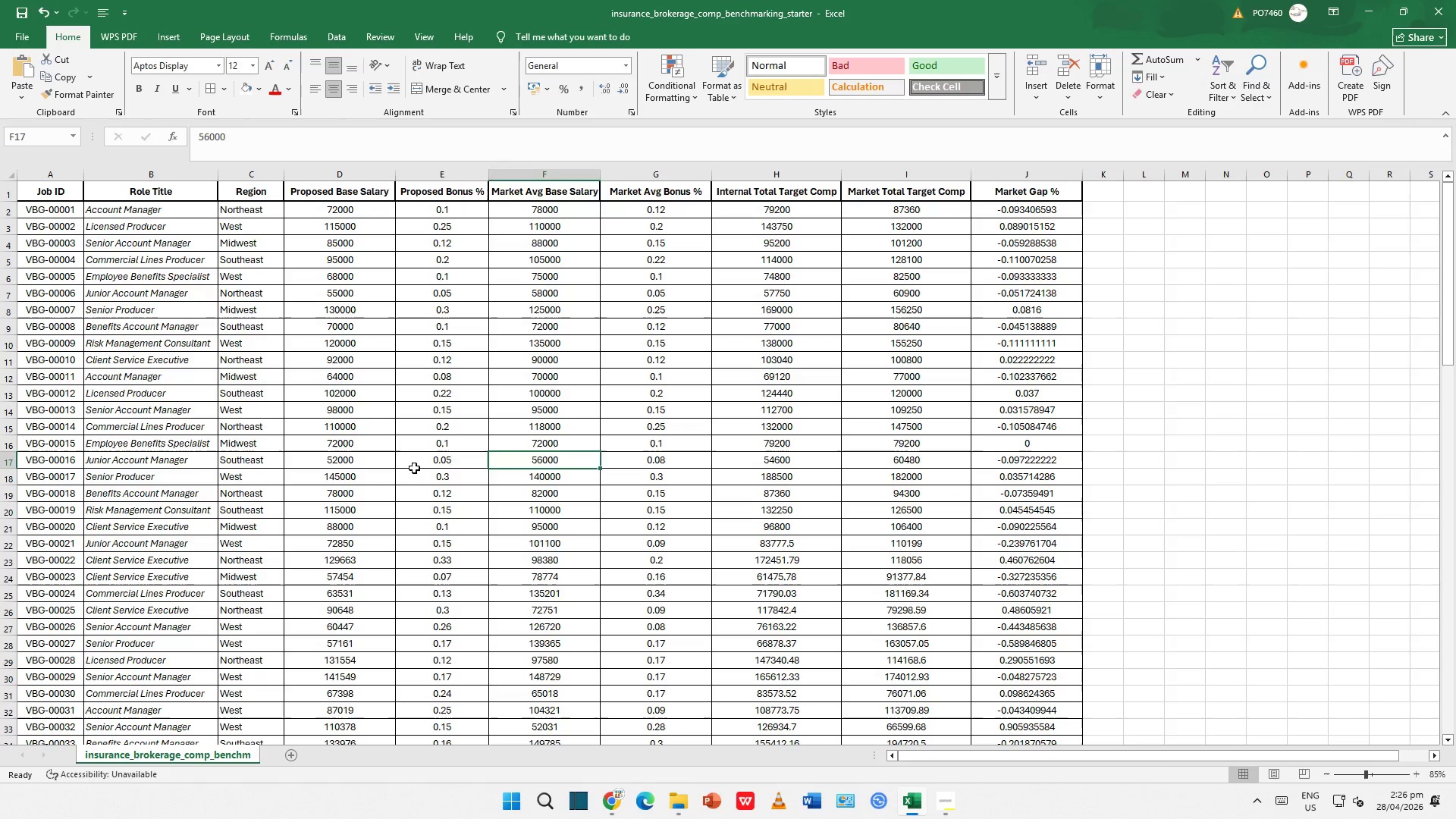 
left_click_drag(start_coordinate=[414, 468], to_coordinate=[407, 470])
 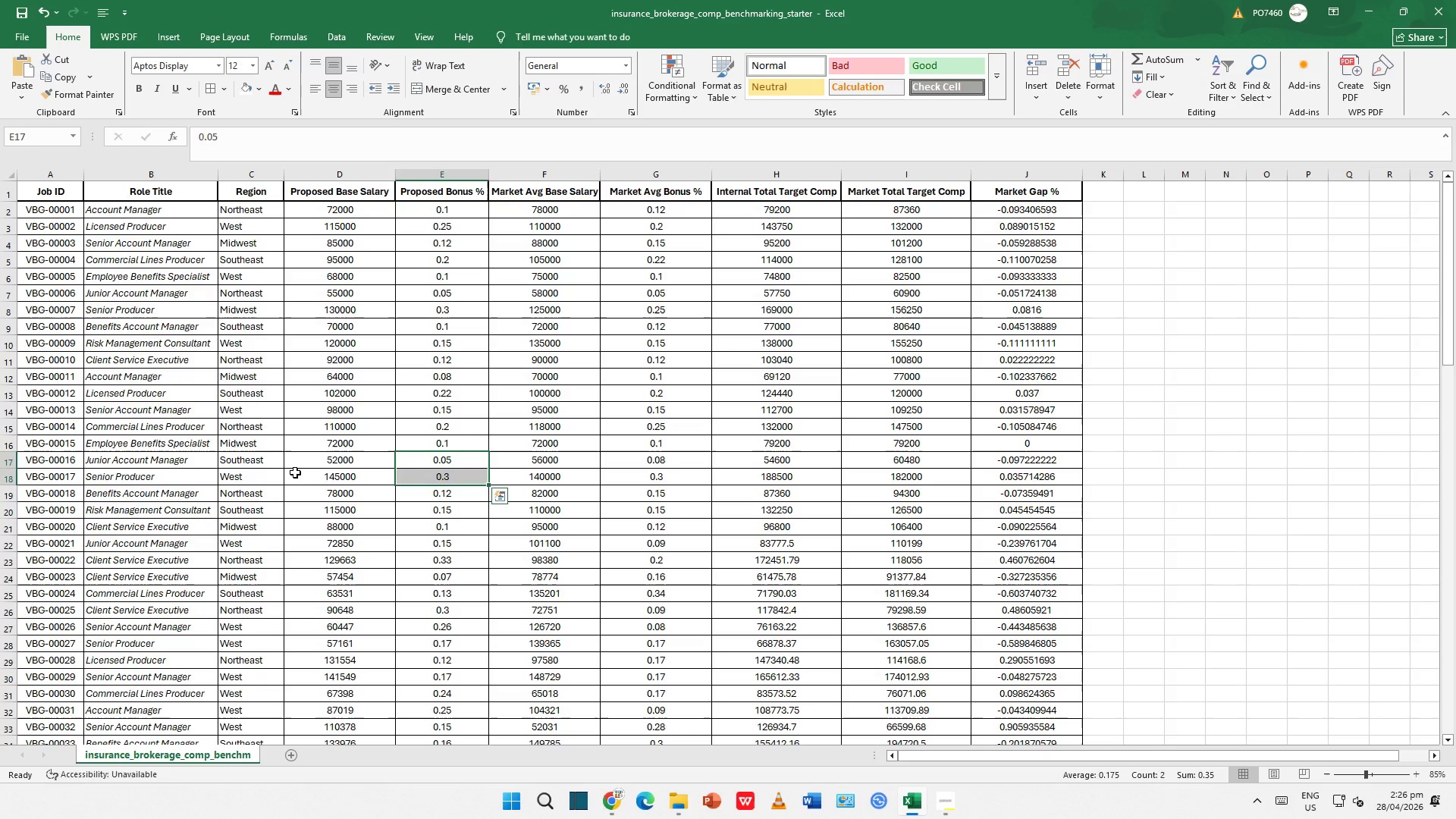 
triple_click([295, 472])
 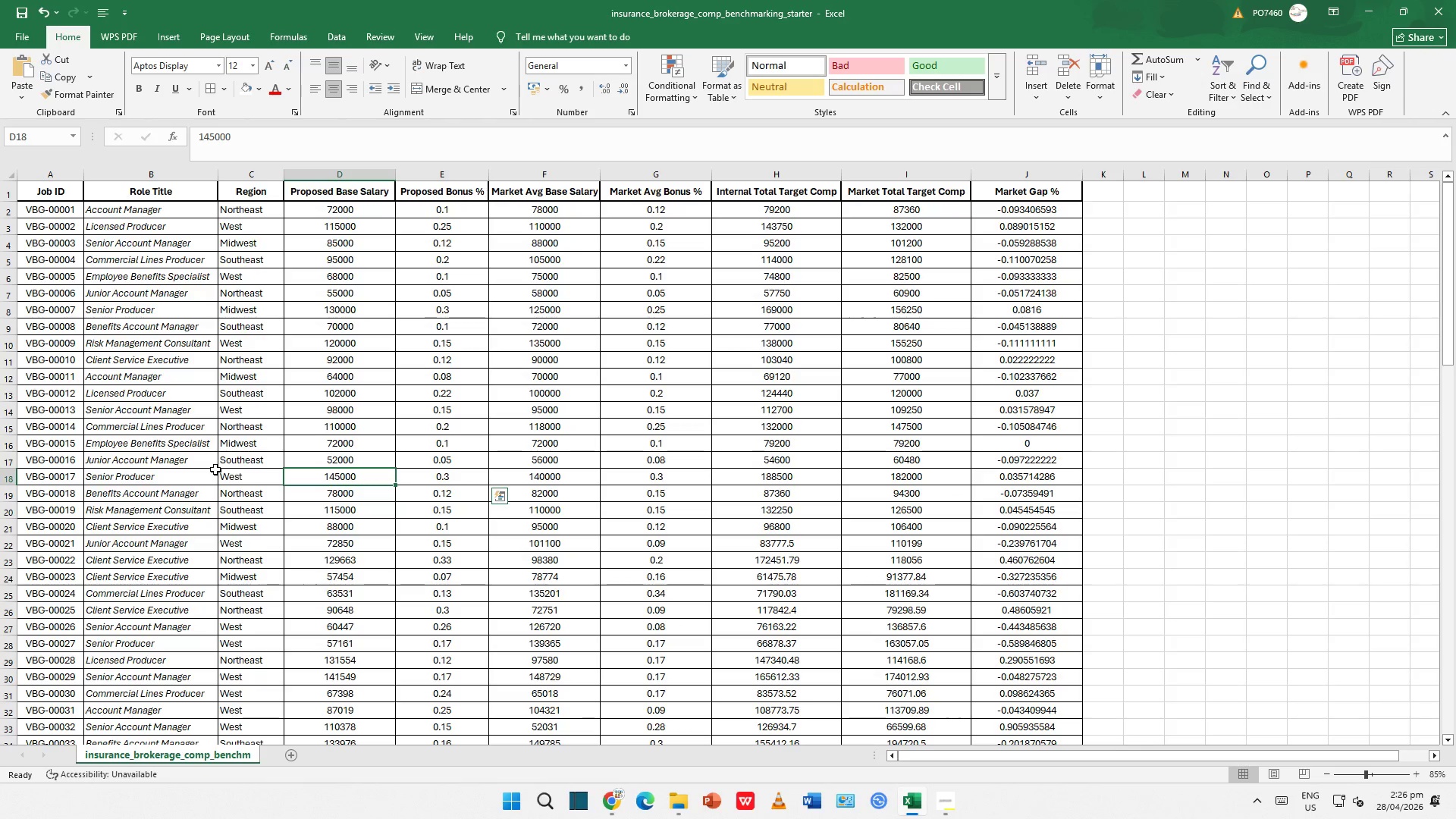 
triple_click([215, 469])
 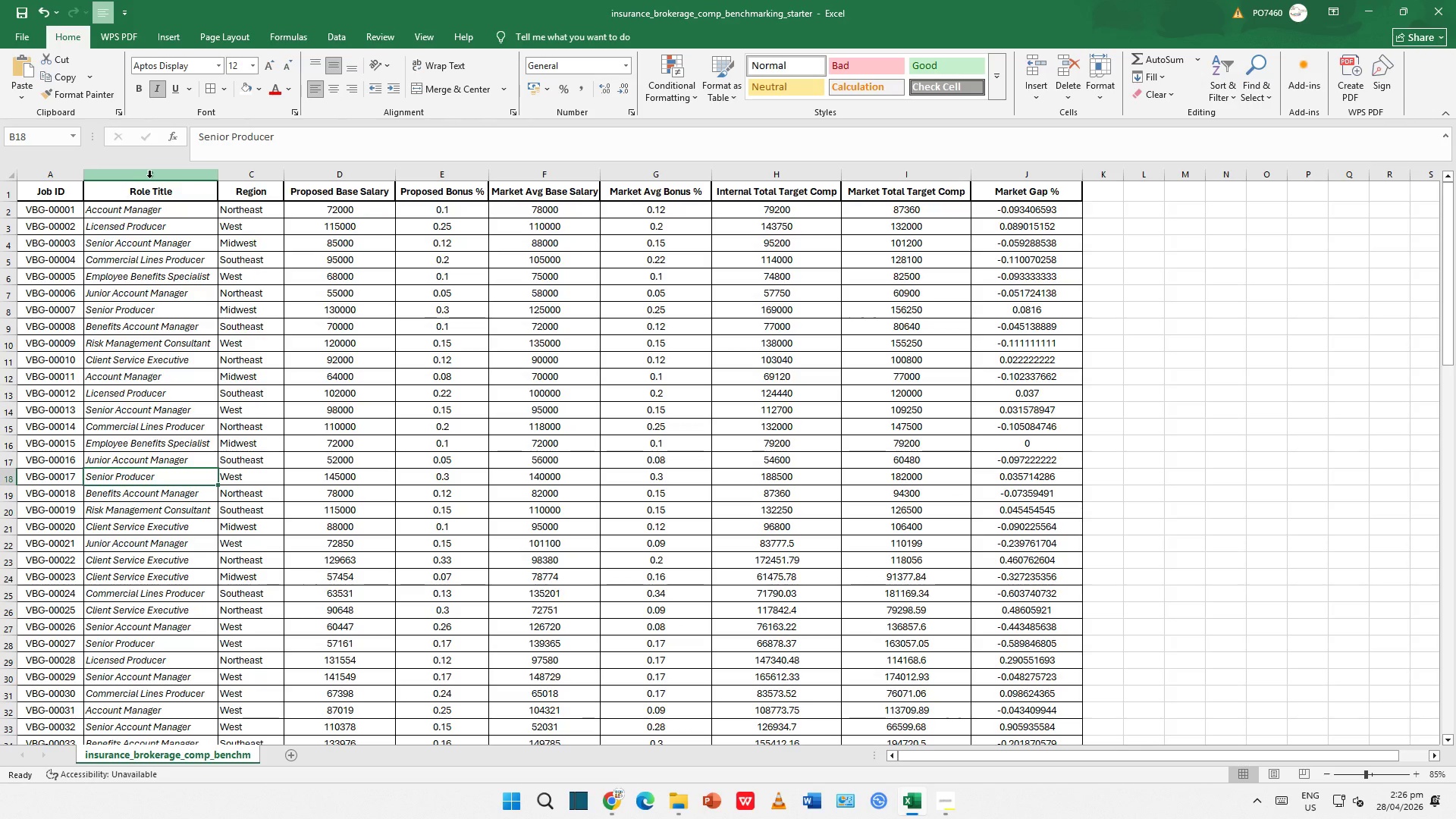 
left_click([140, 171])
 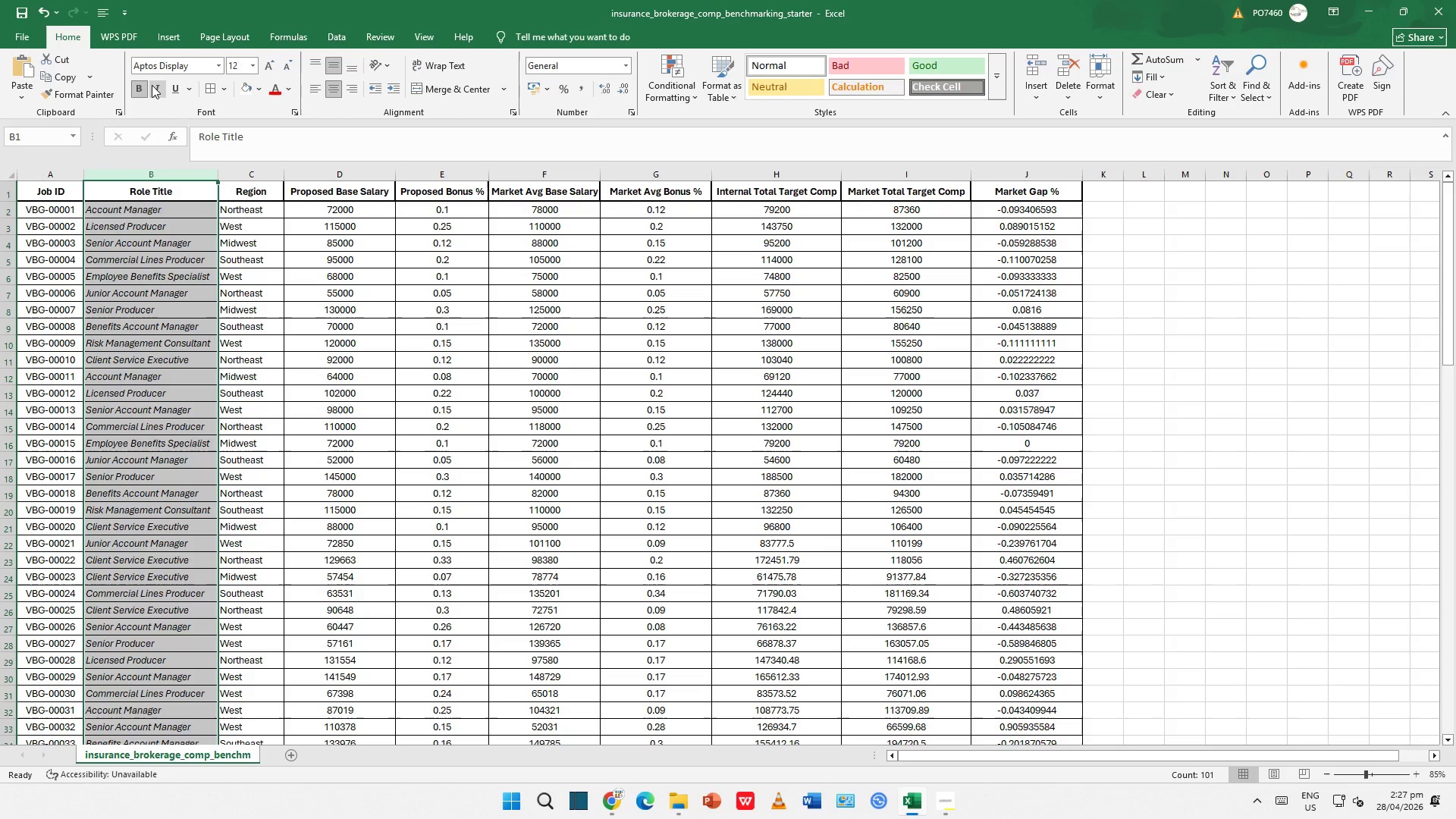 
double_click([153, 85])
 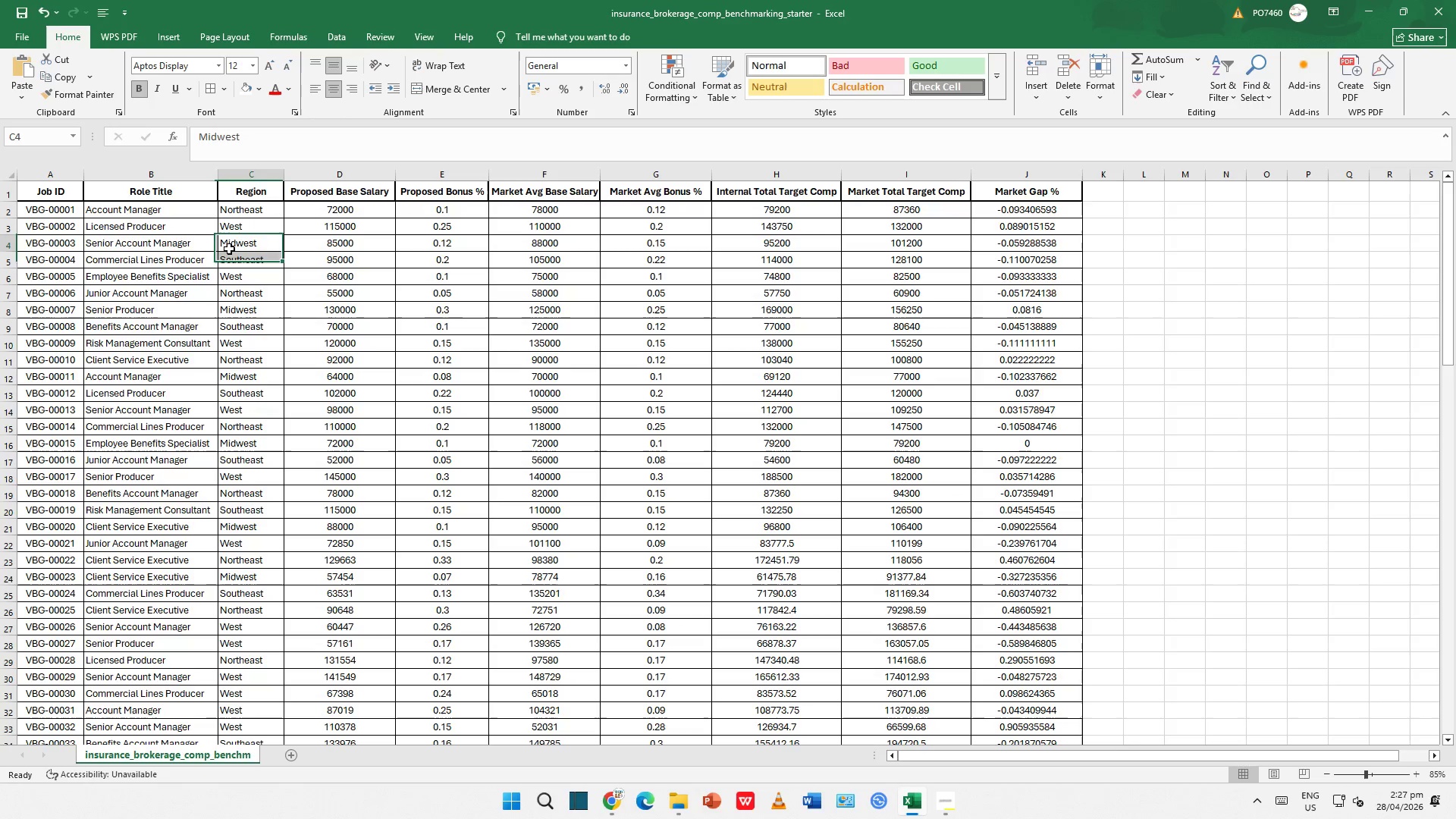 
double_click([314, 297])
 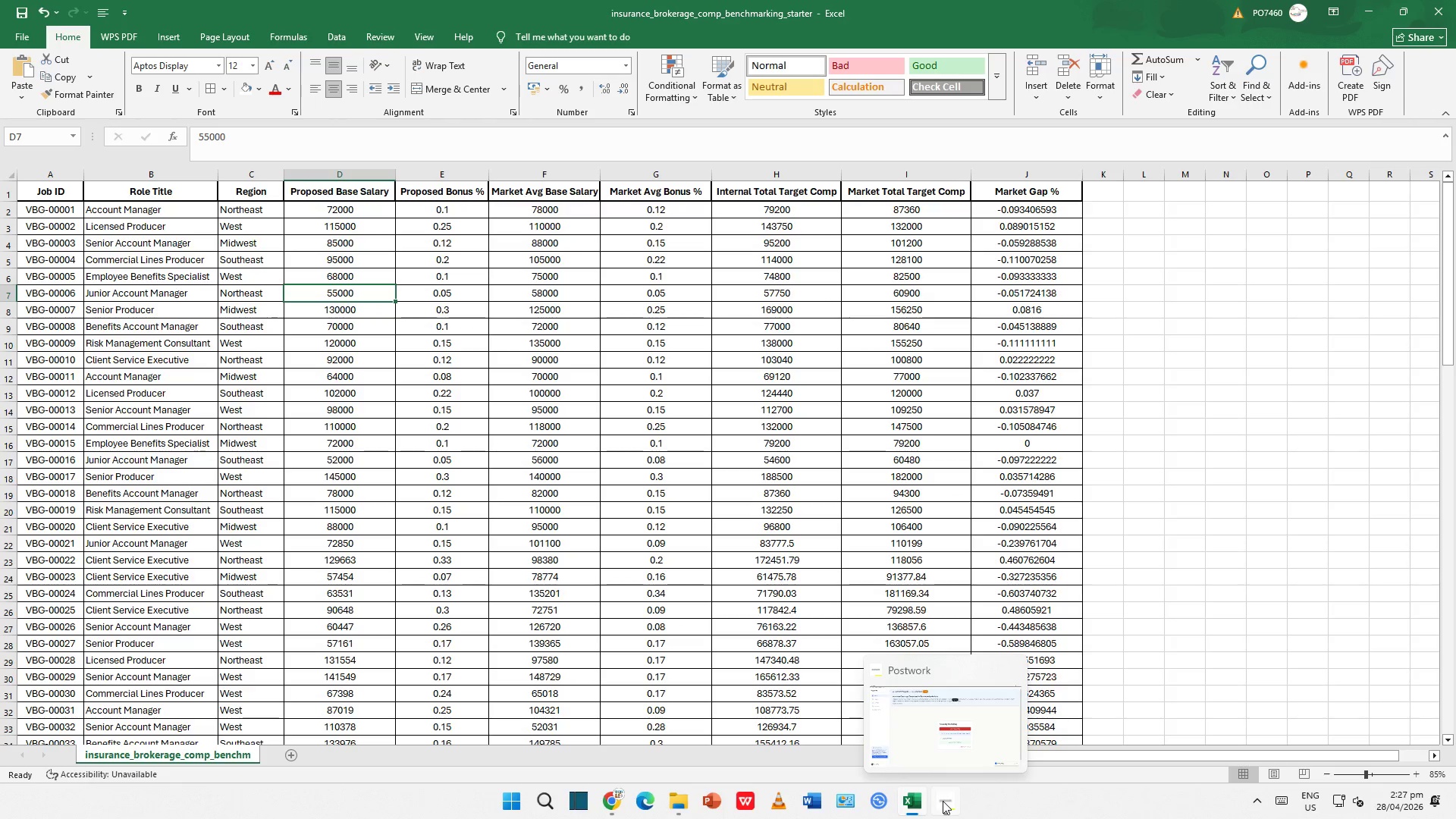 
left_click([943, 743])
 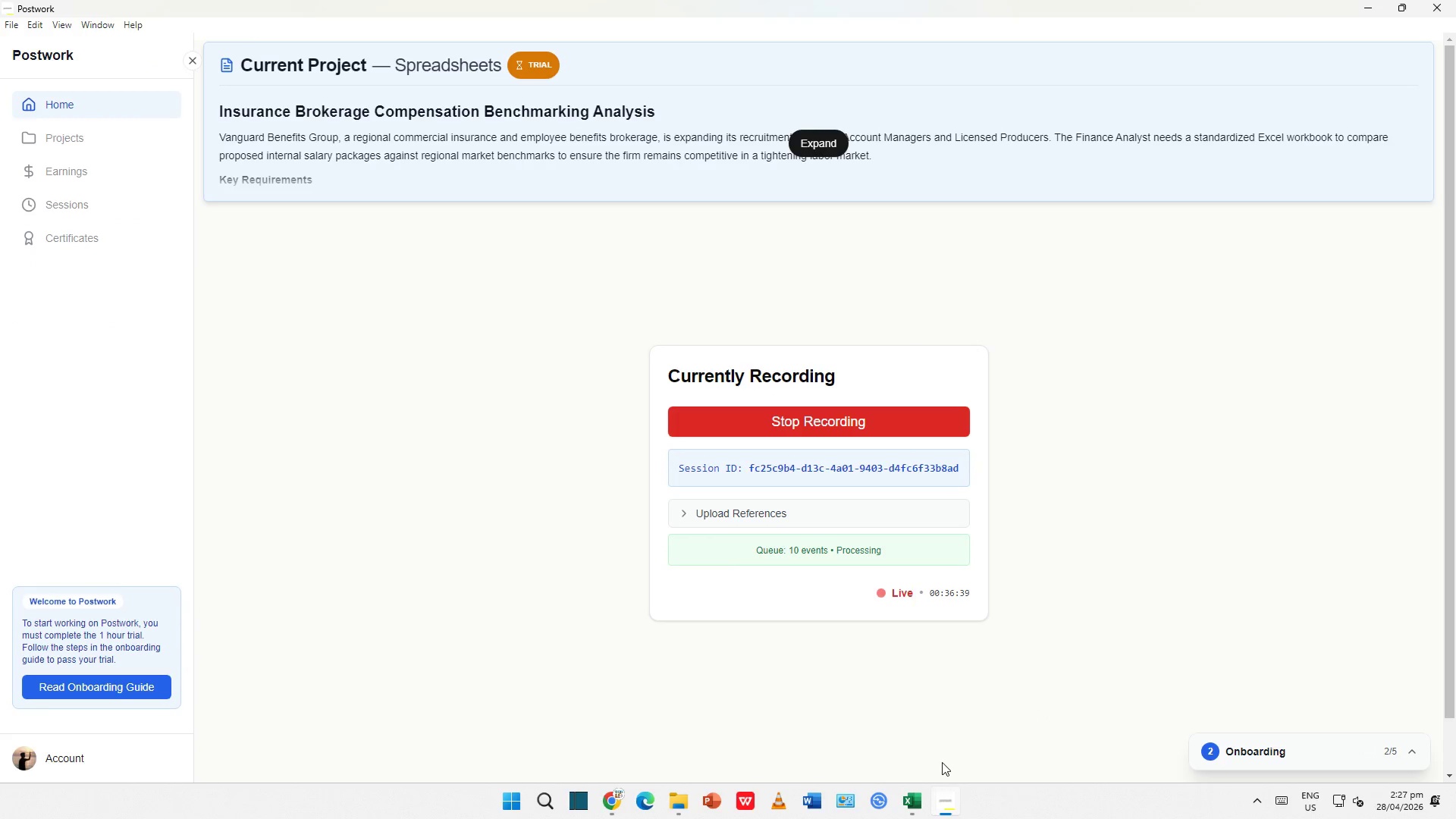 
wait(5.72)
 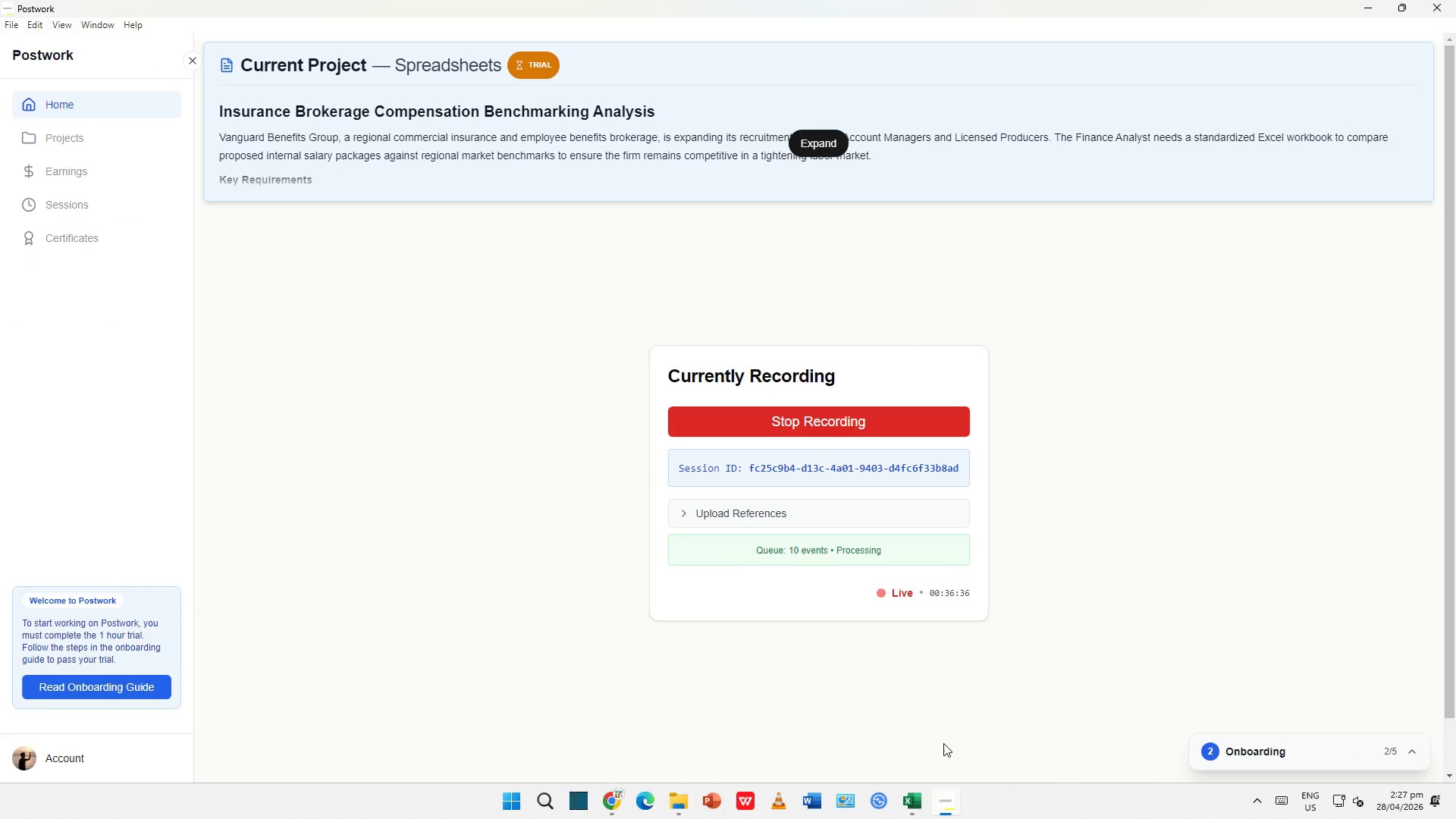 
left_click([909, 758])
 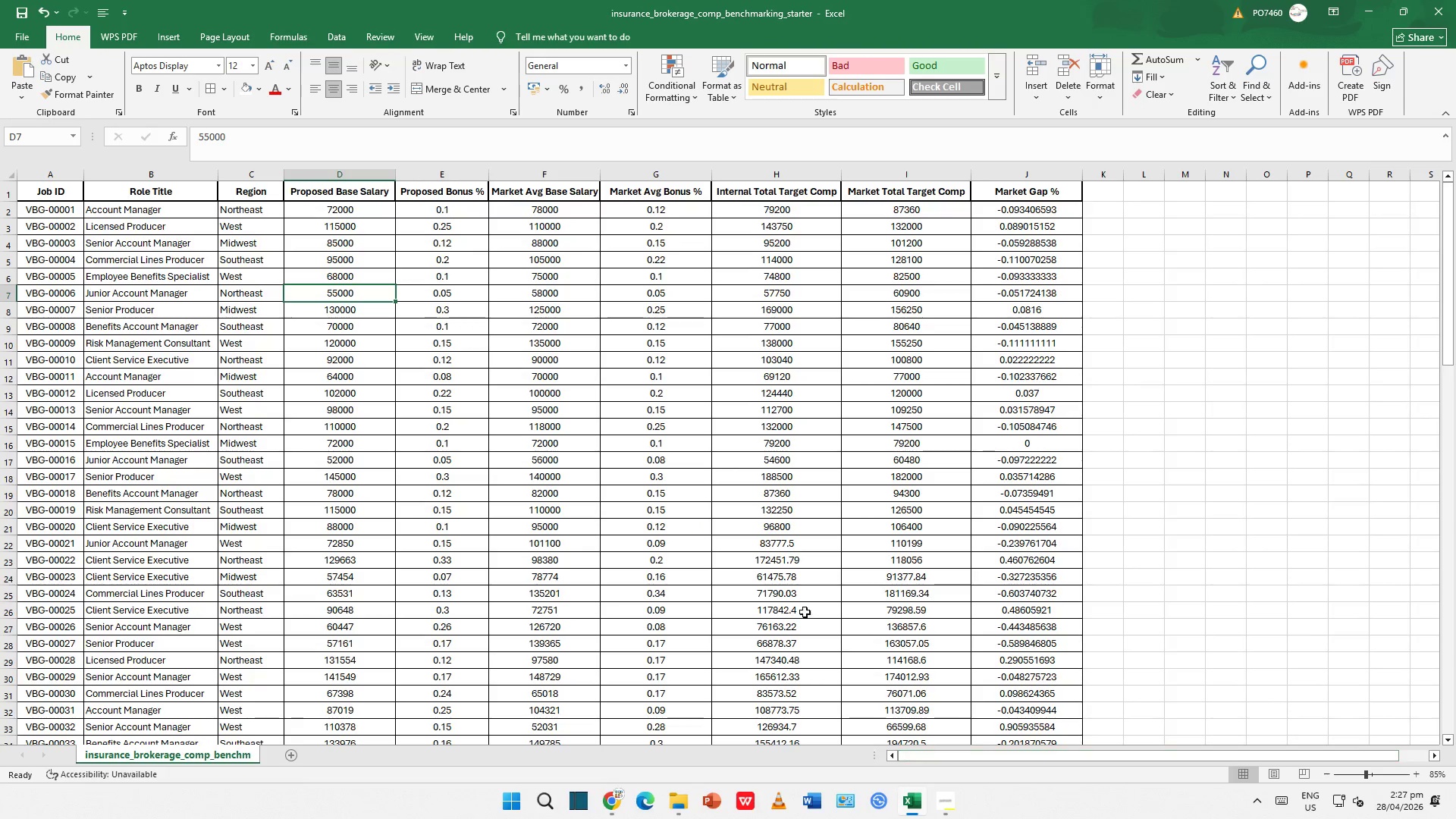 
left_click([802, 595])
 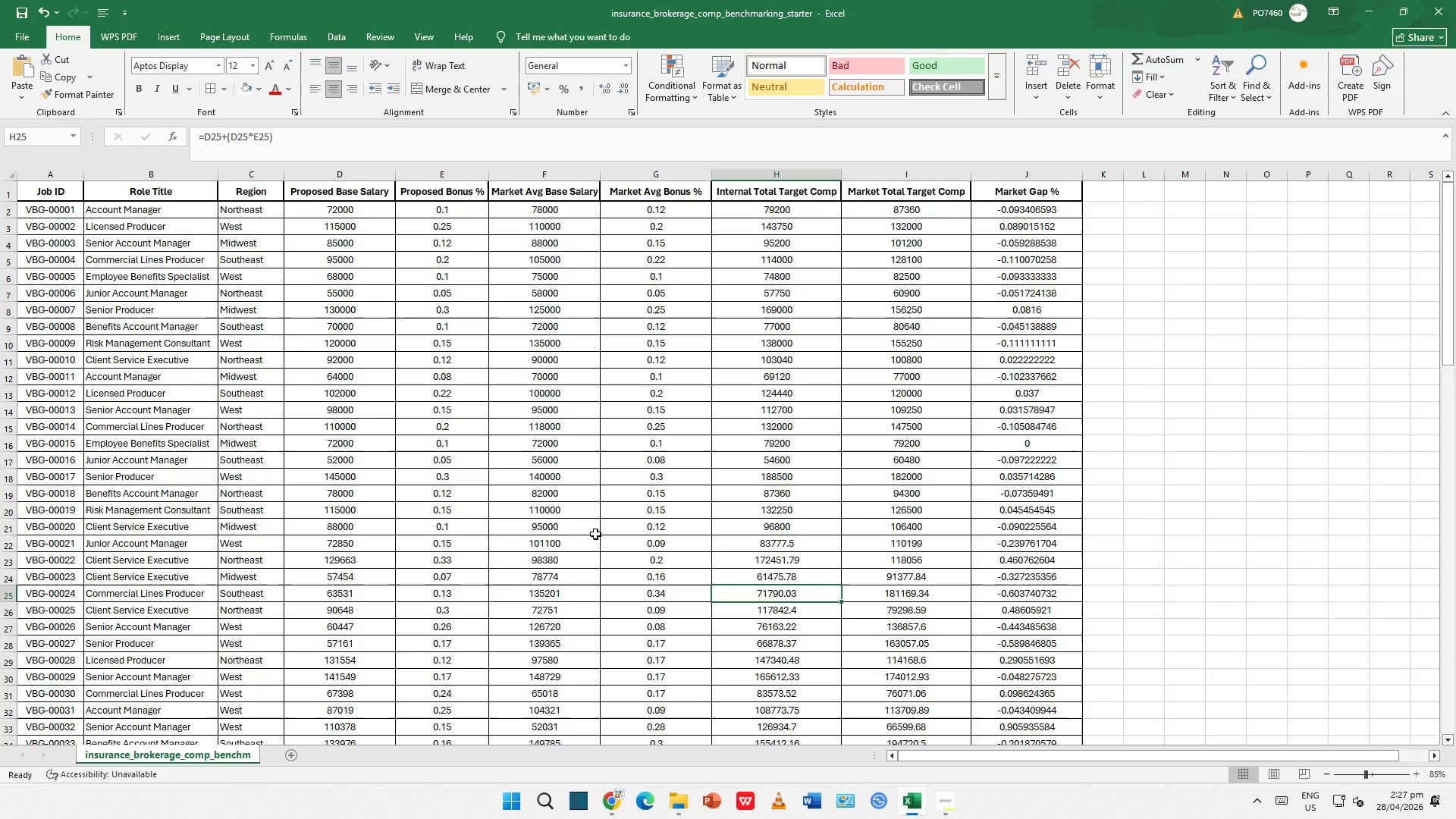 
left_click([595, 534])
 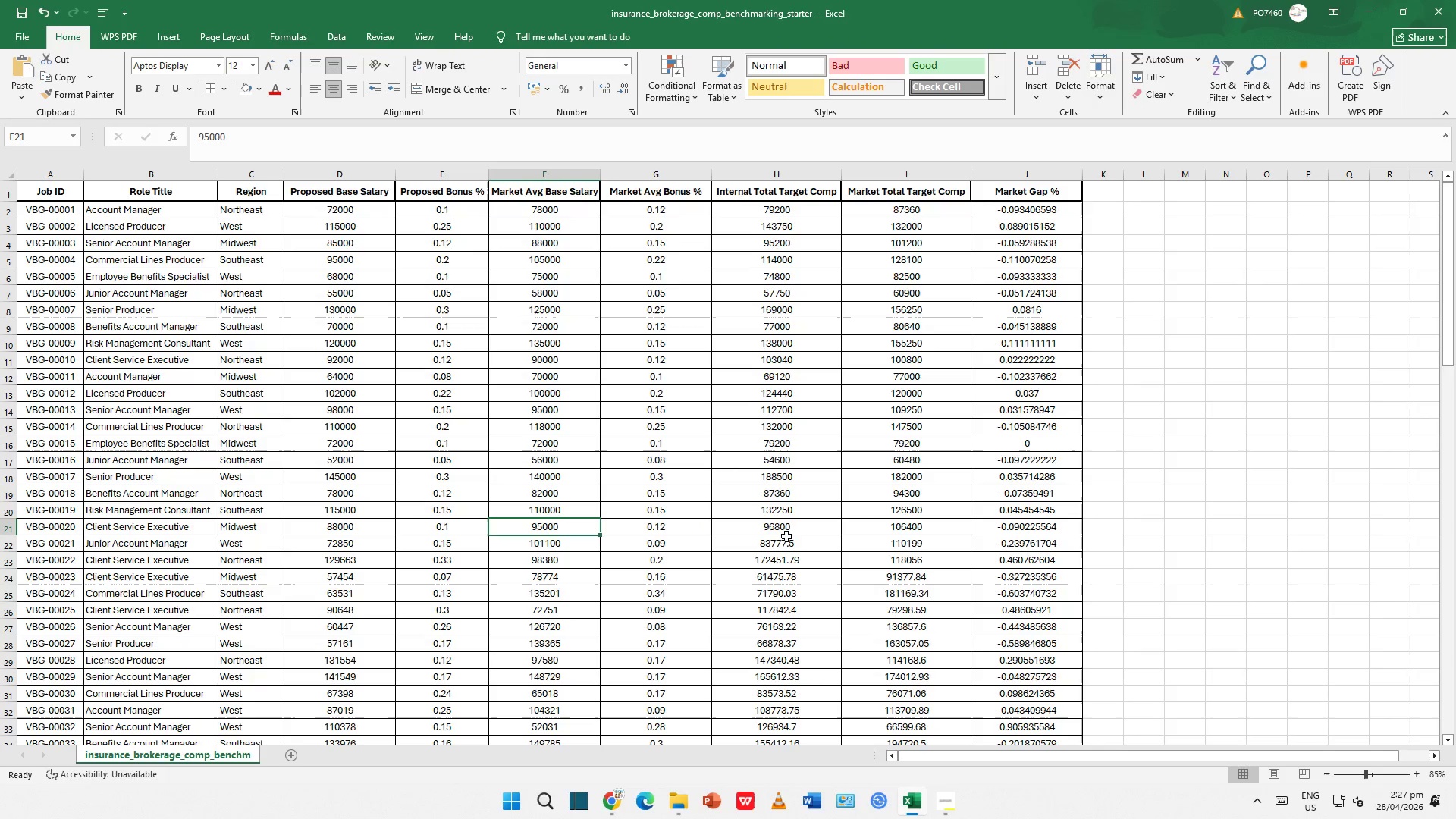 
left_click([772, 568])
 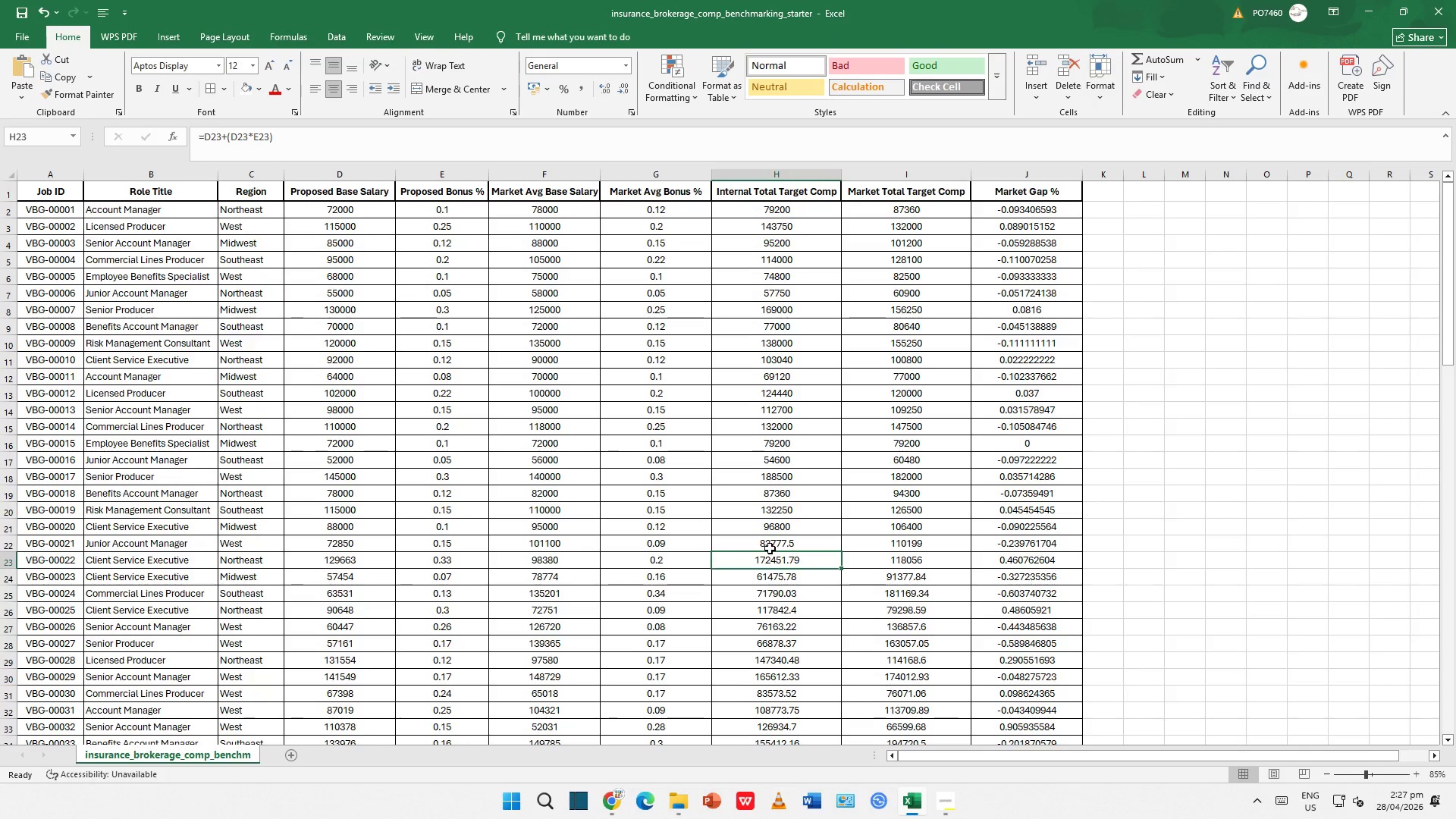 
scroll: coordinate [770, 548], scroll_direction: down, amount: 3.0
 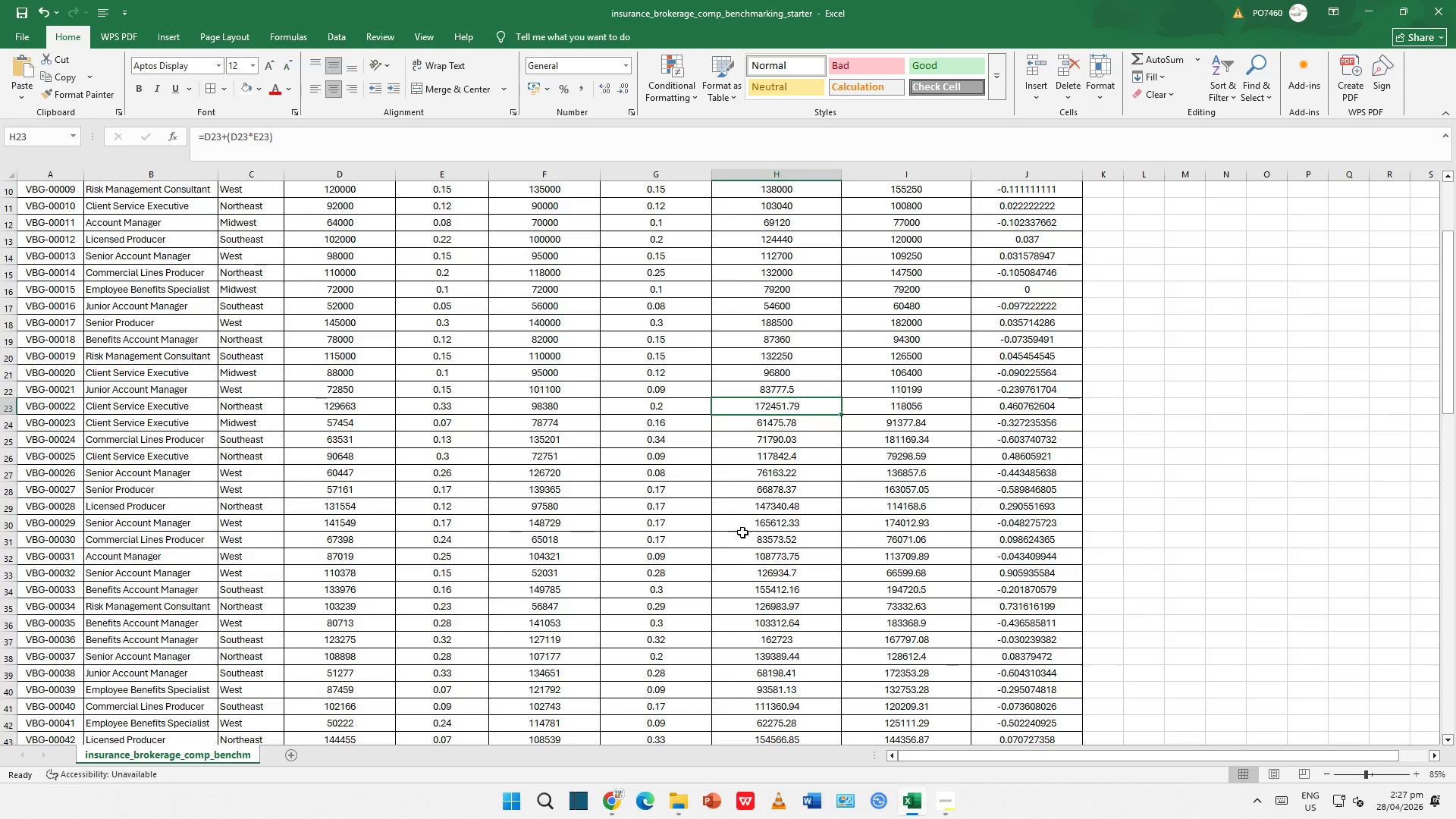 
left_click([741, 529])
 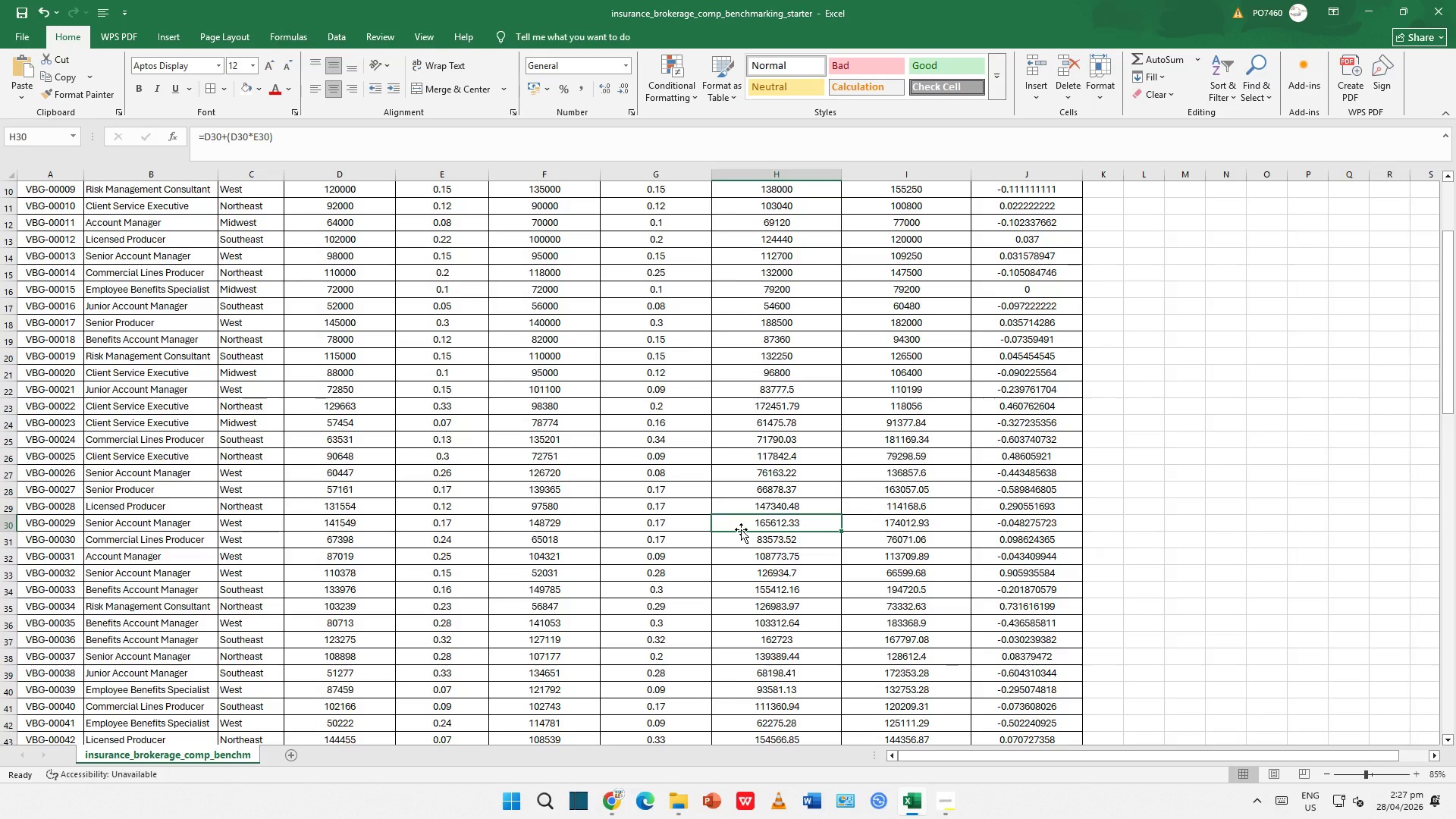 
left_click_drag(start_coordinate=[741, 529], to_coordinate=[743, 534])
 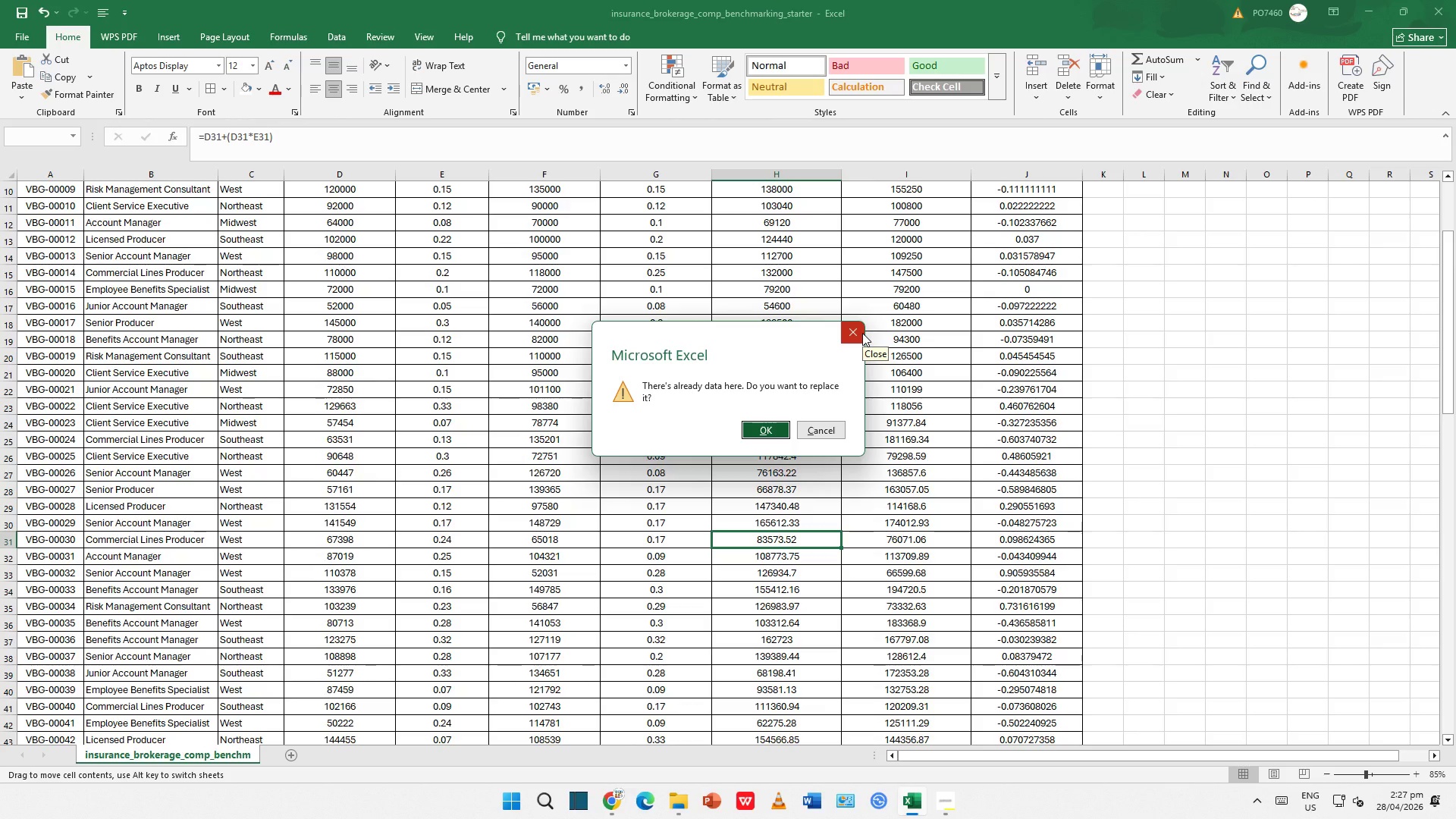 
left_click([862, 333])
 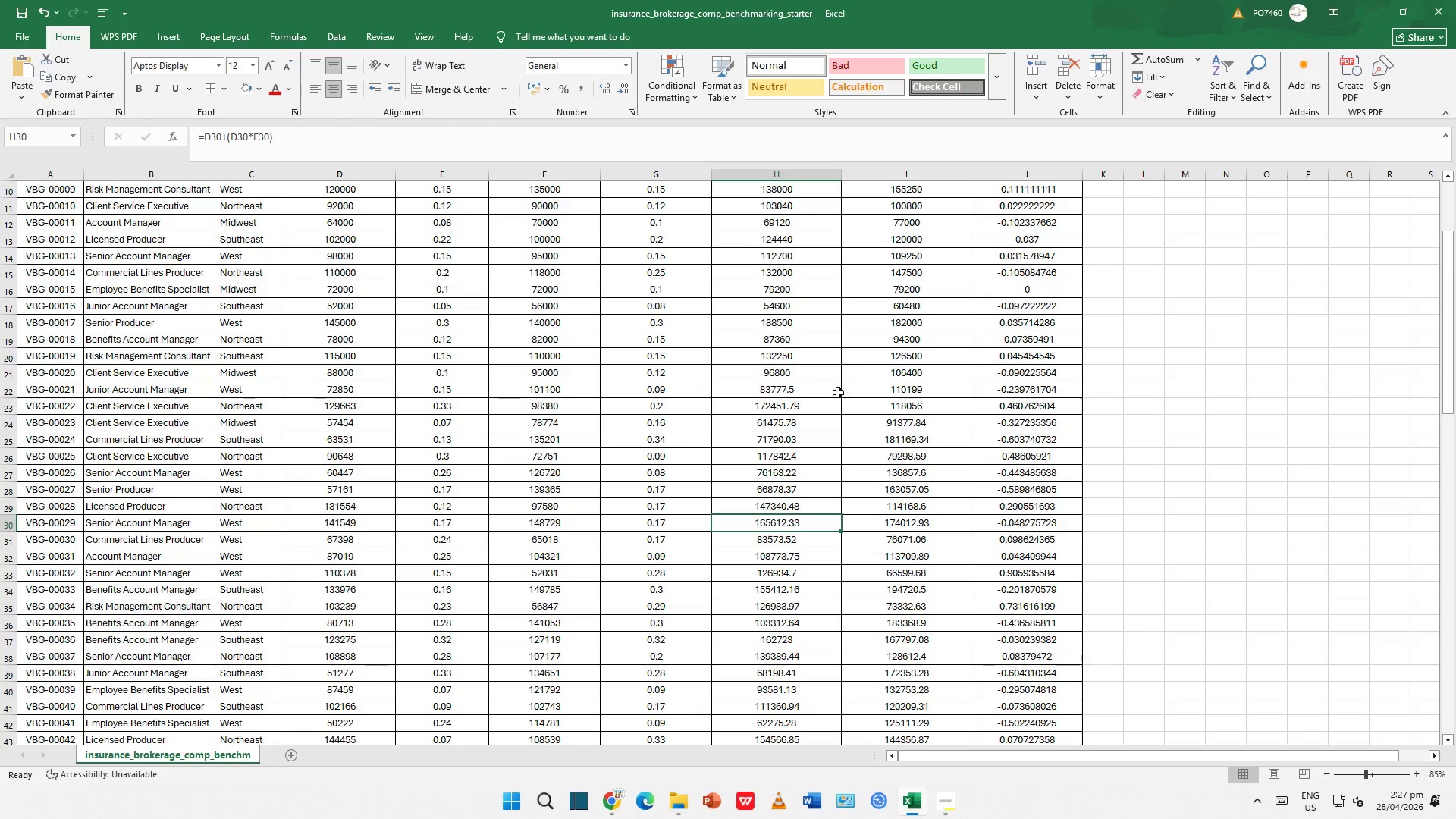 
left_click([845, 408])
 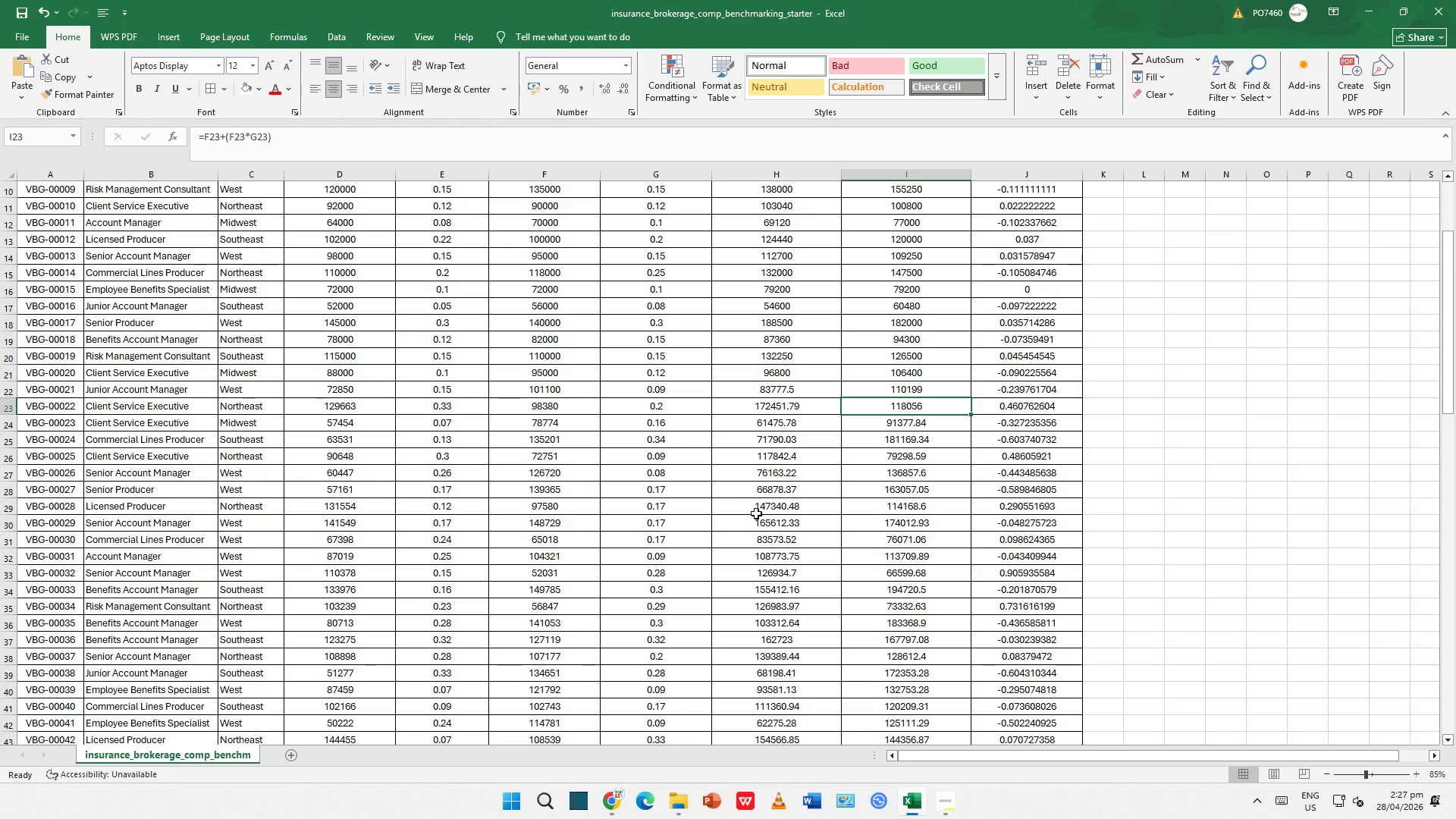 
double_click([775, 415])
 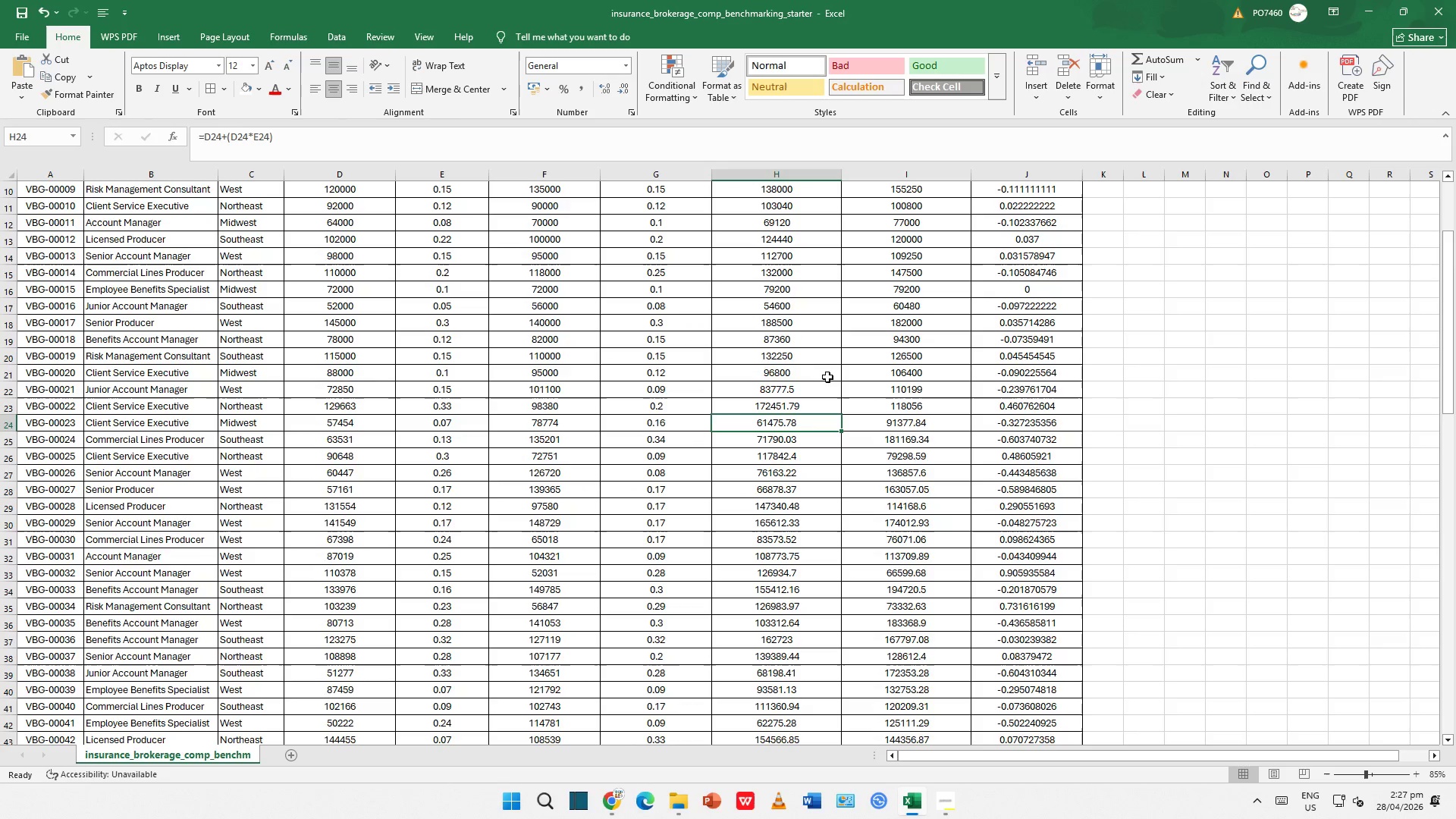 
left_click([868, 402])
 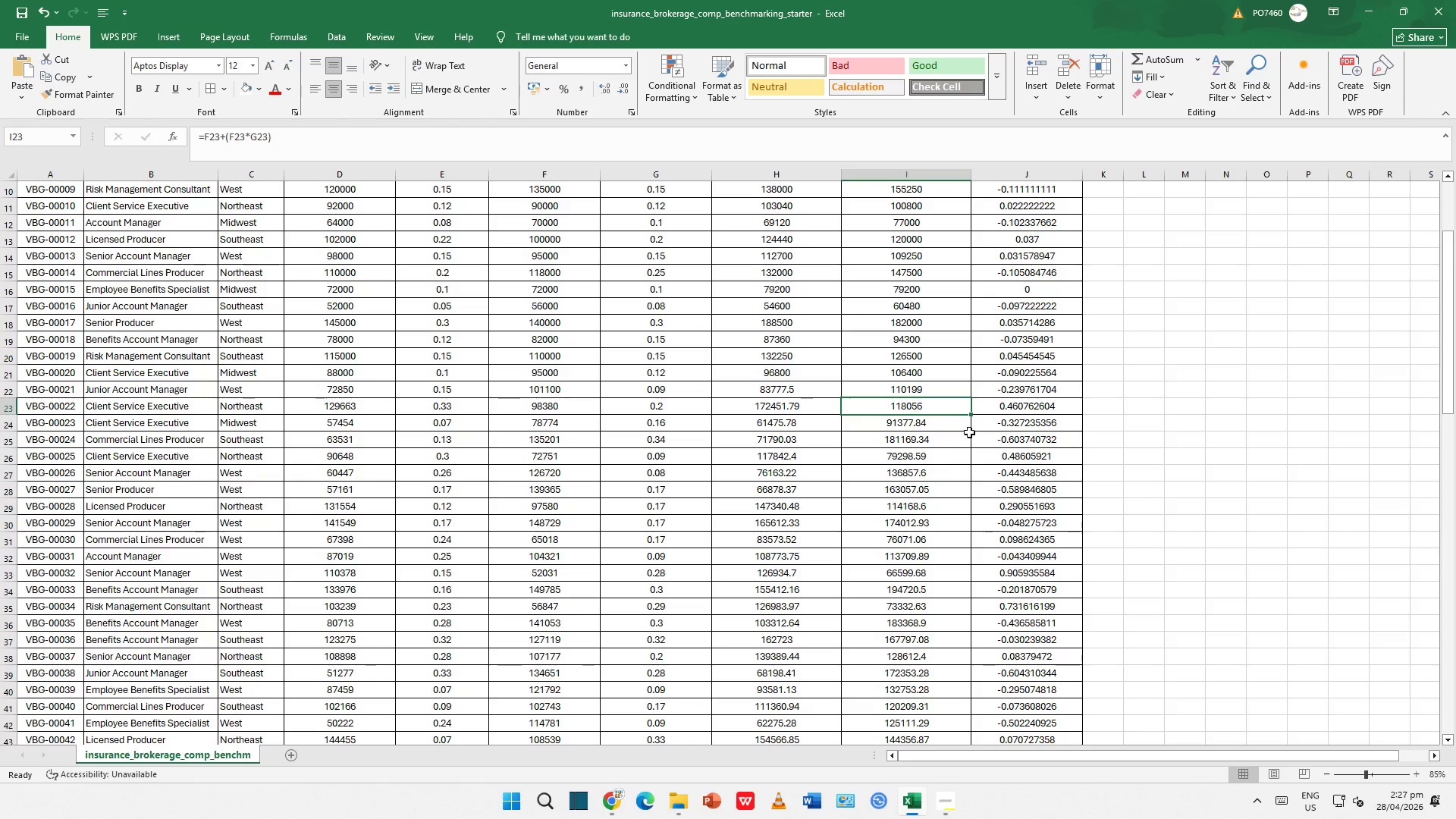 
left_click([969, 432])
 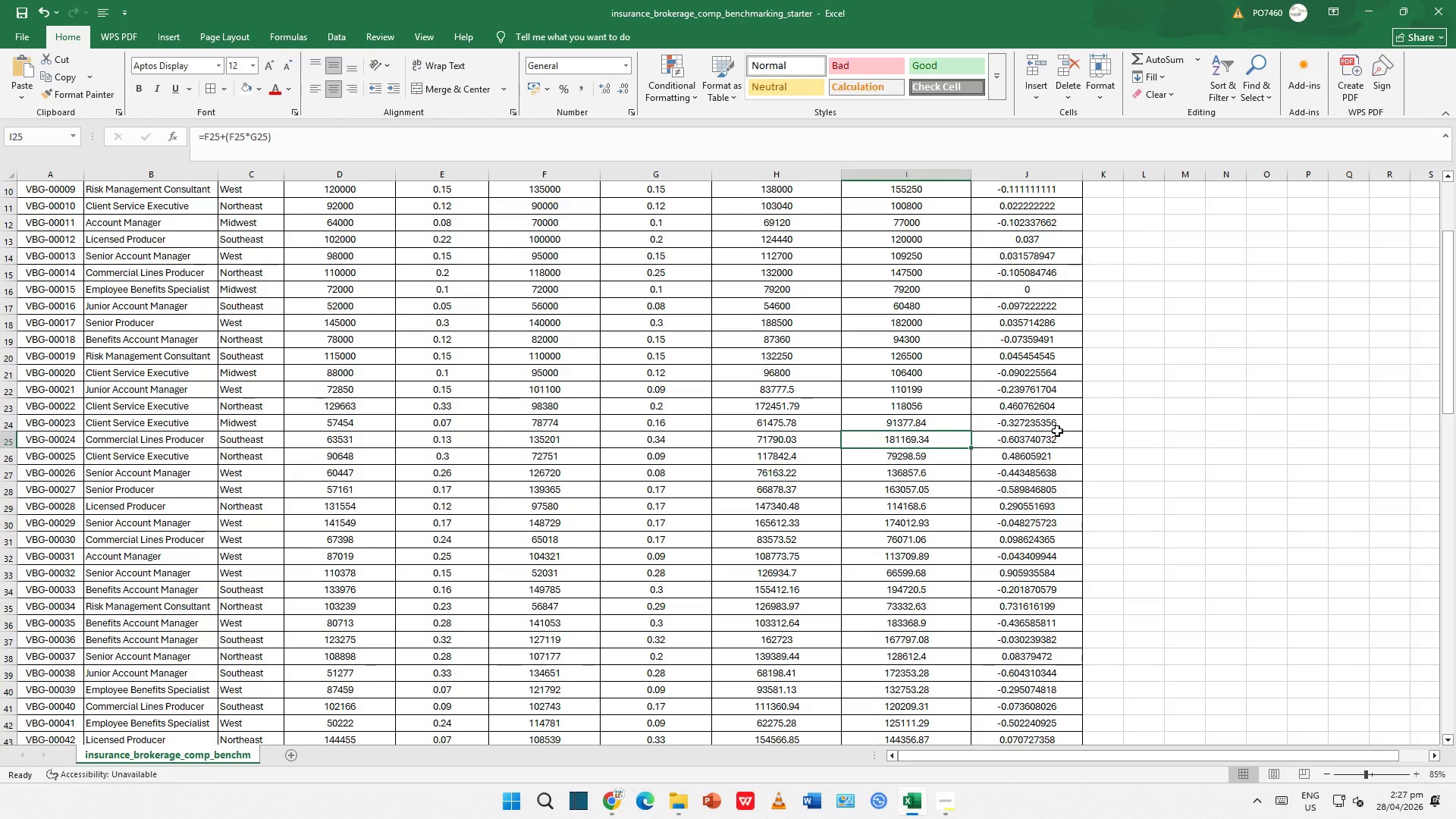 
left_click([1057, 431])
 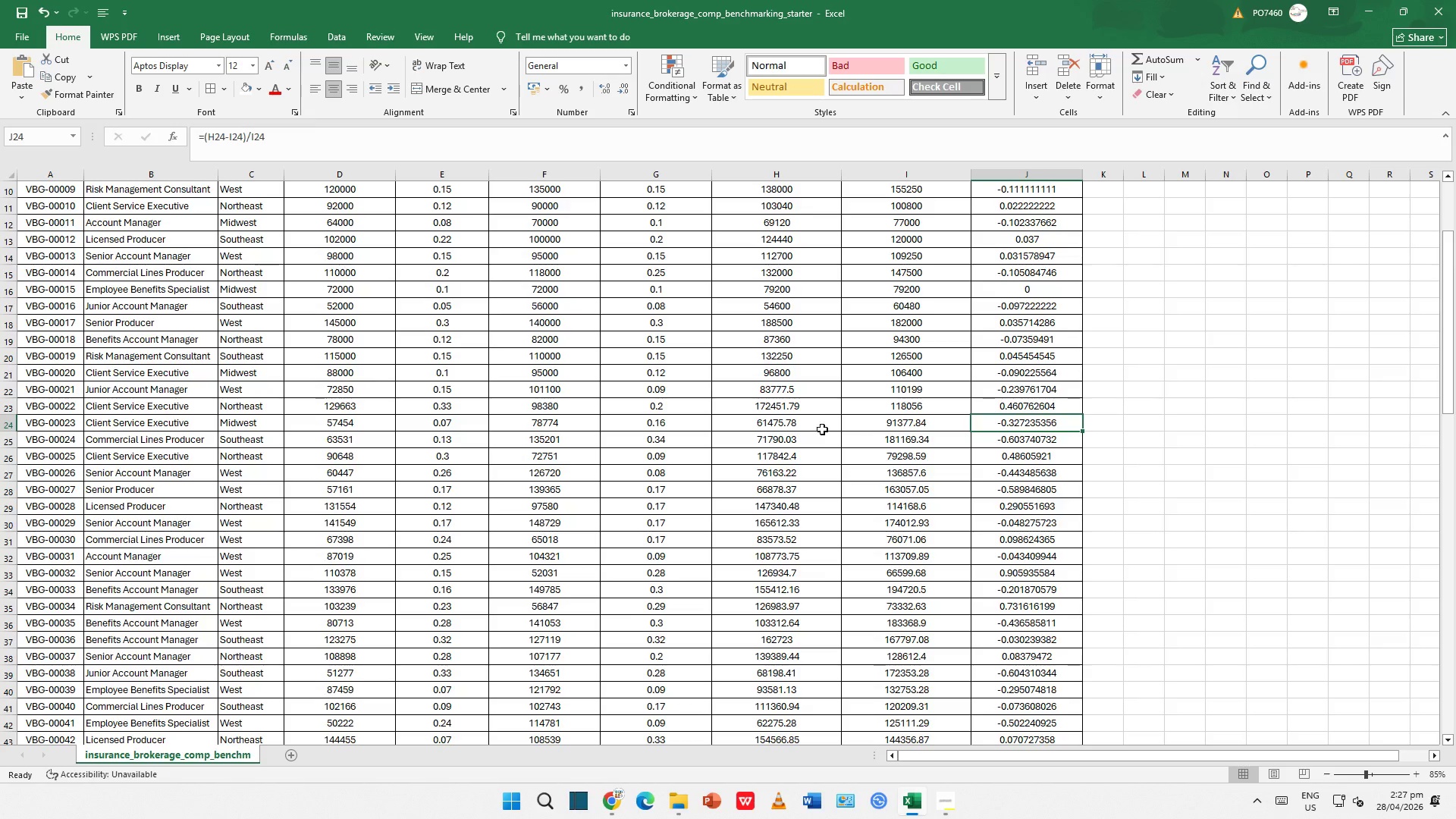 
left_click([819, 429])
 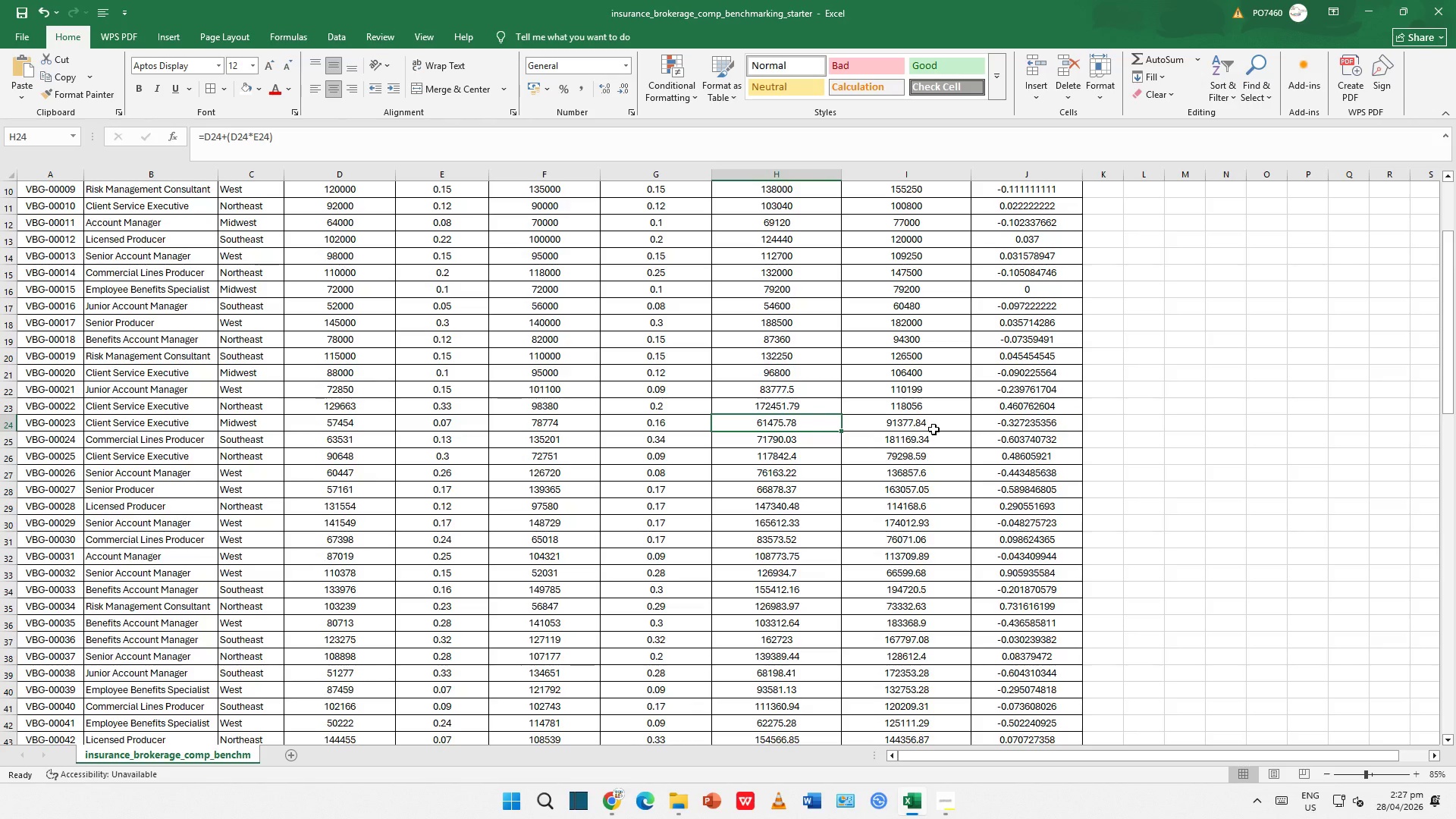 
left_click([935, 429])
 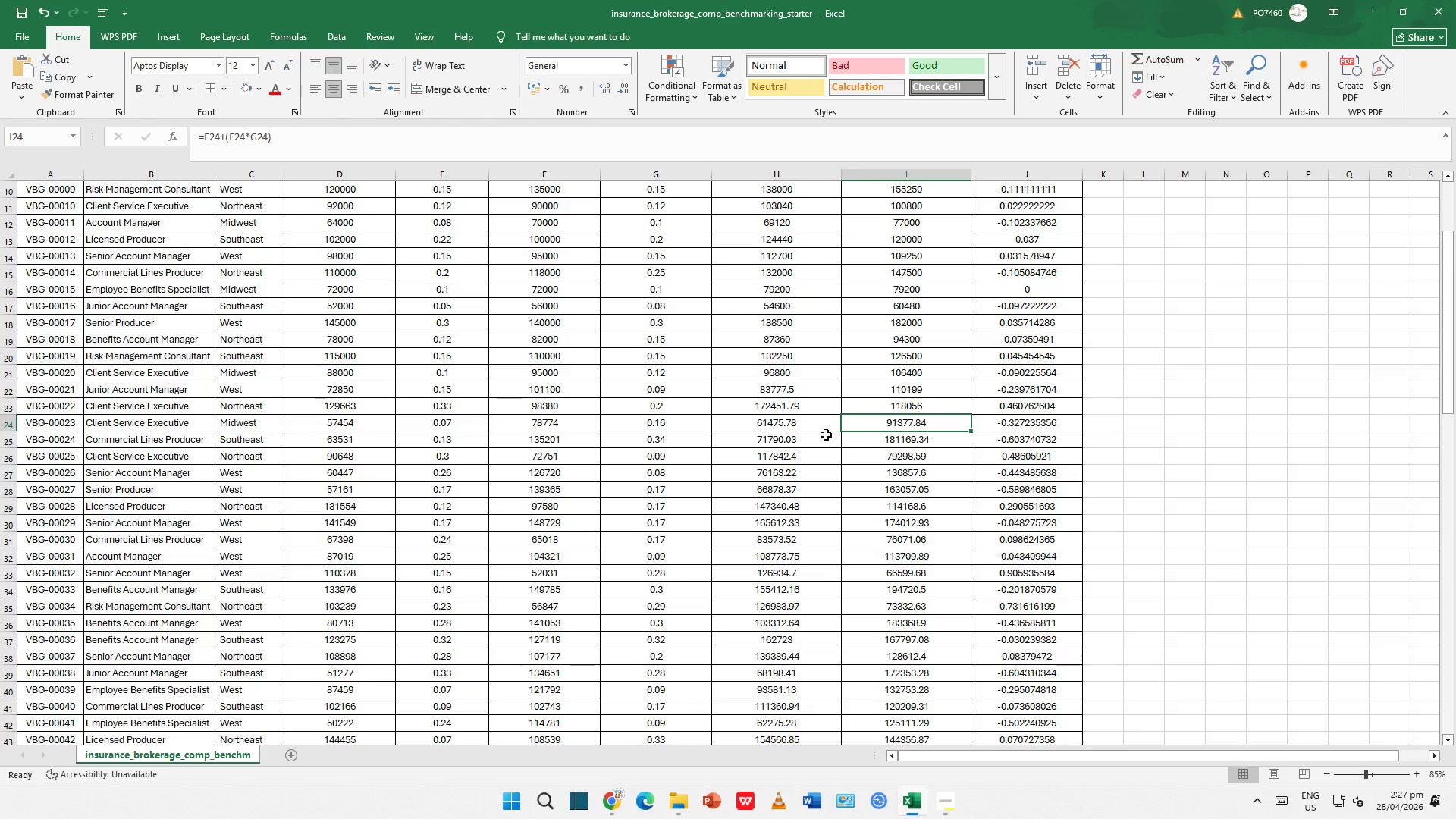 
left_click([801, 430])
 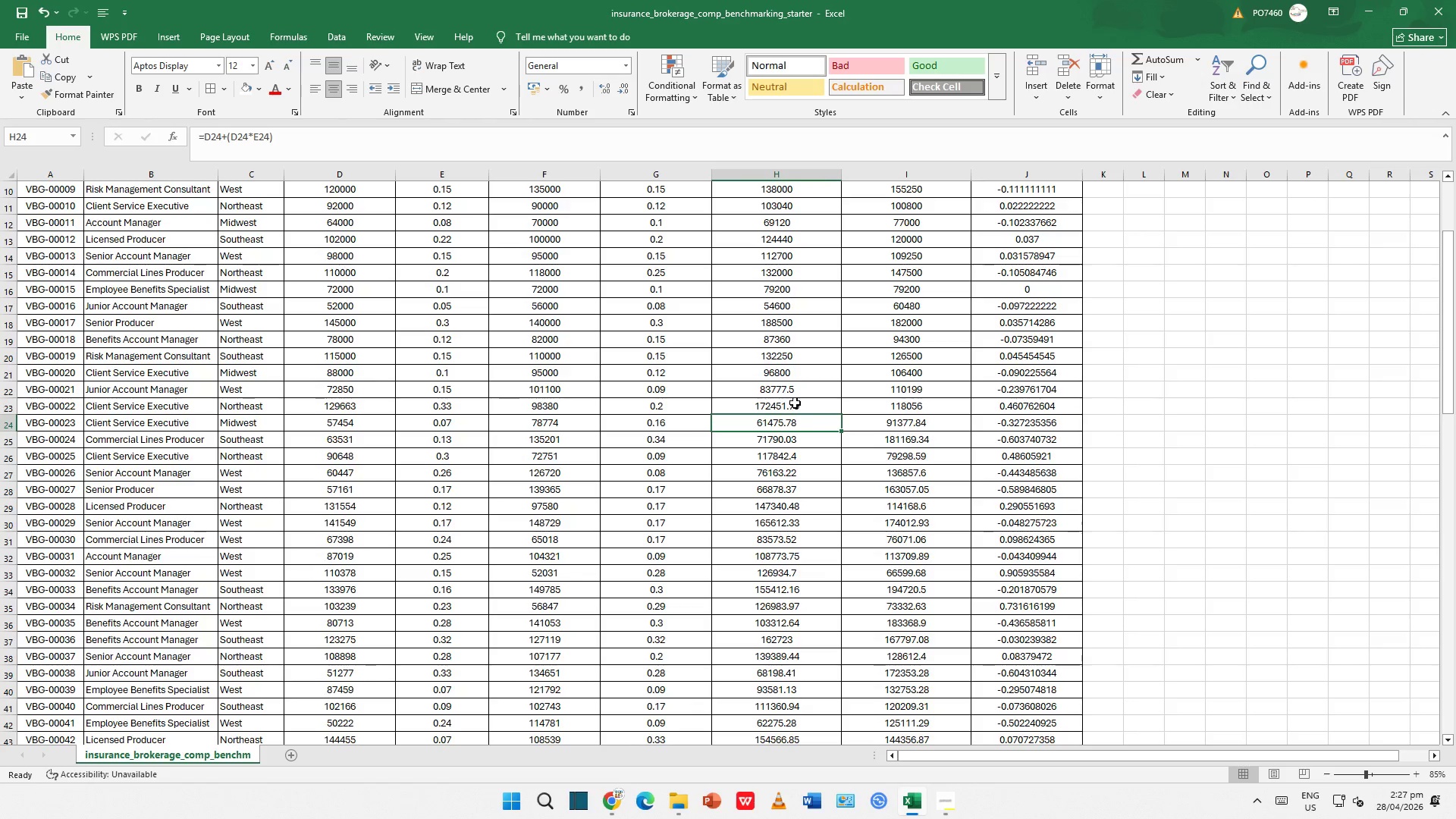 
left_click([795, 402])
 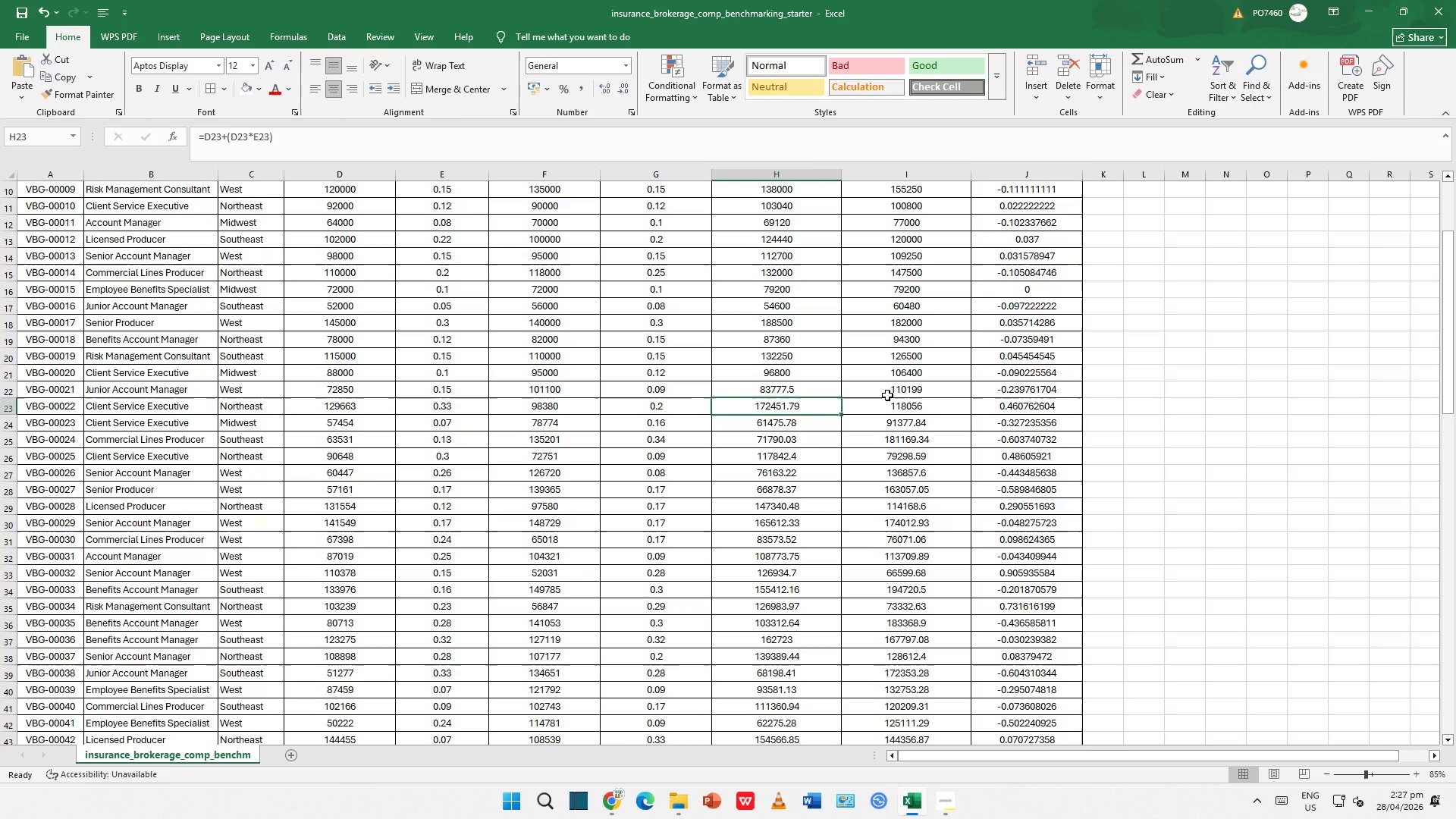 
left_click([915, 395])
 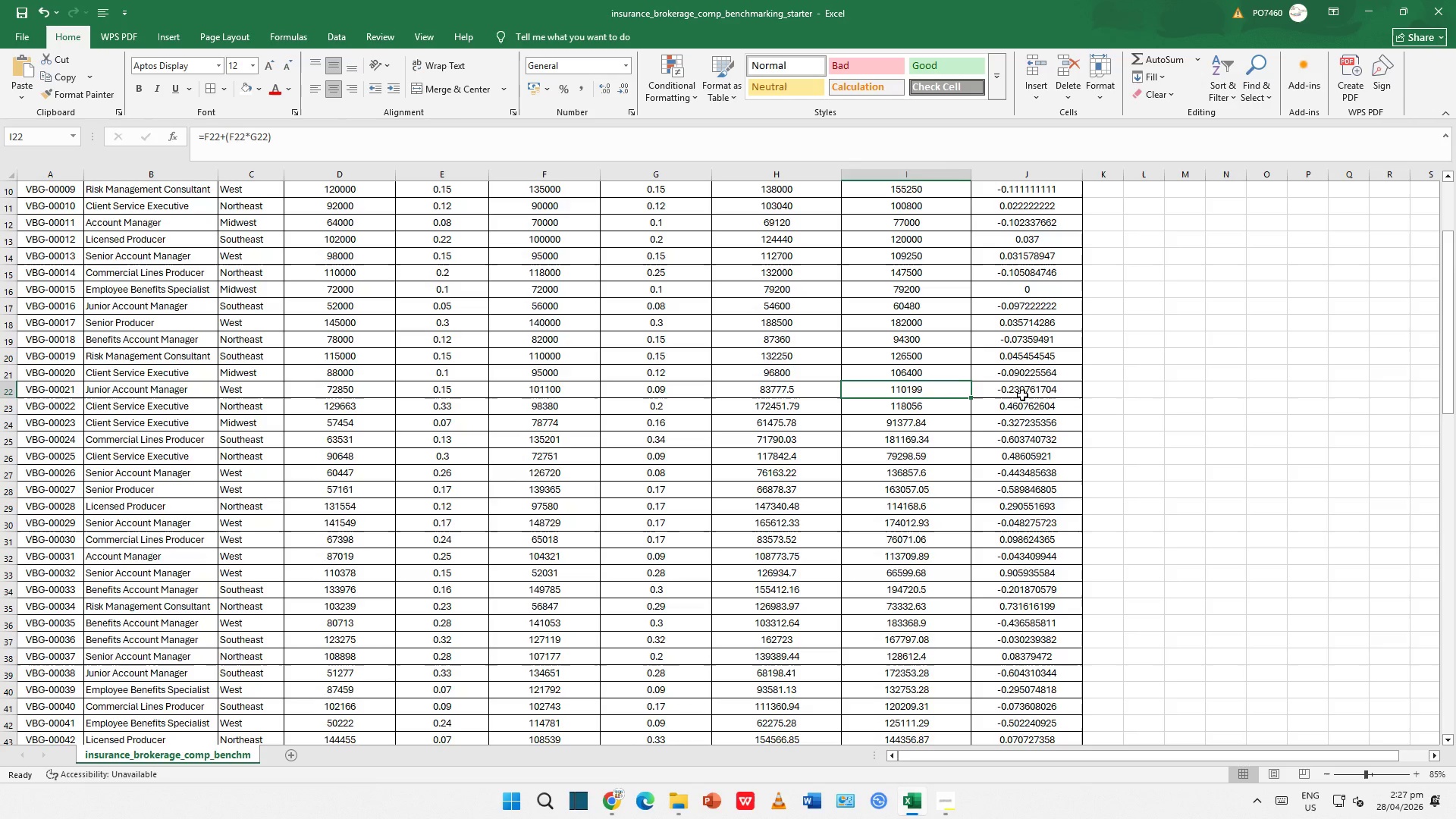 
left_click([1022, 395])
 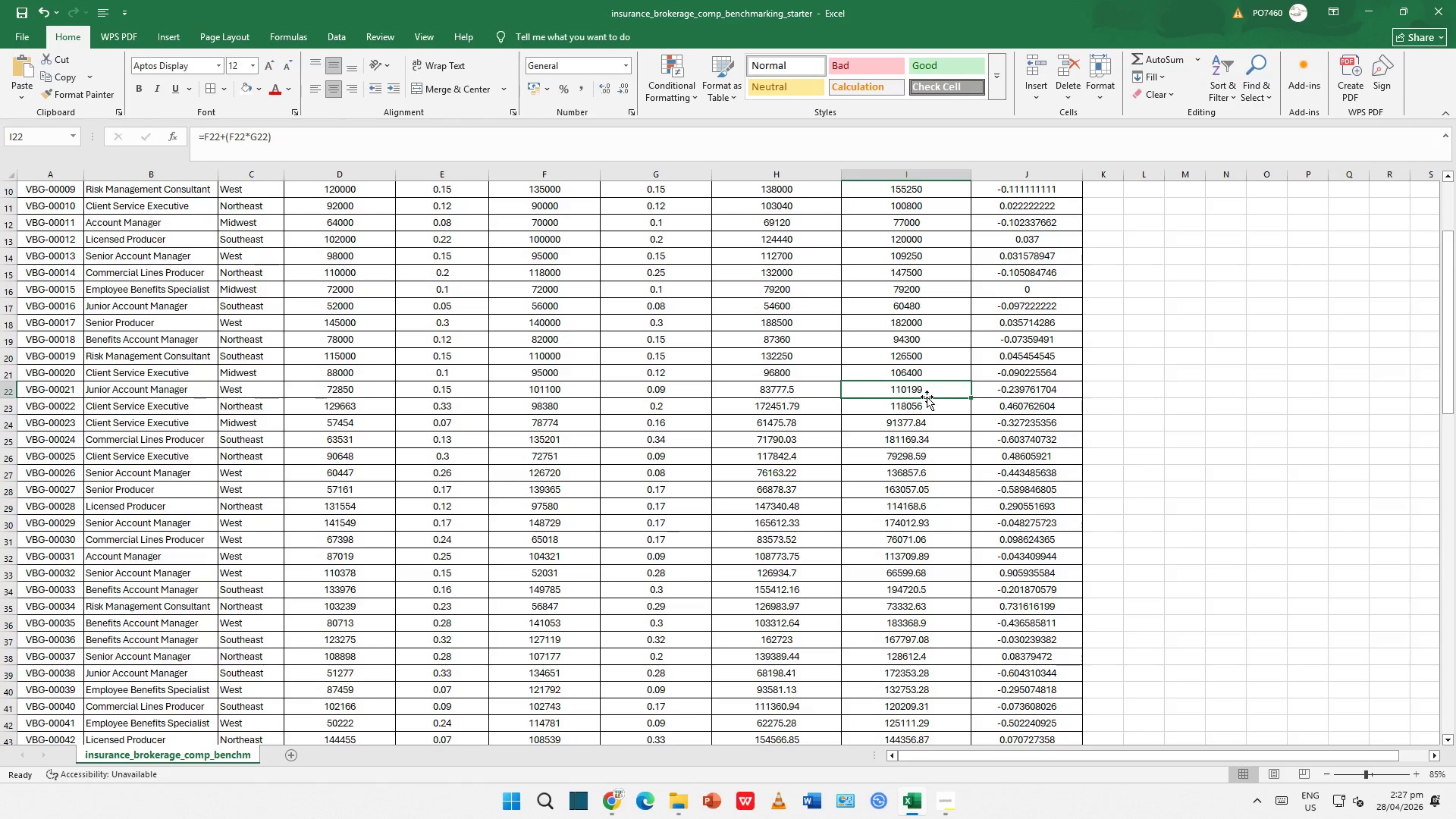 
double_click([859, 397])
 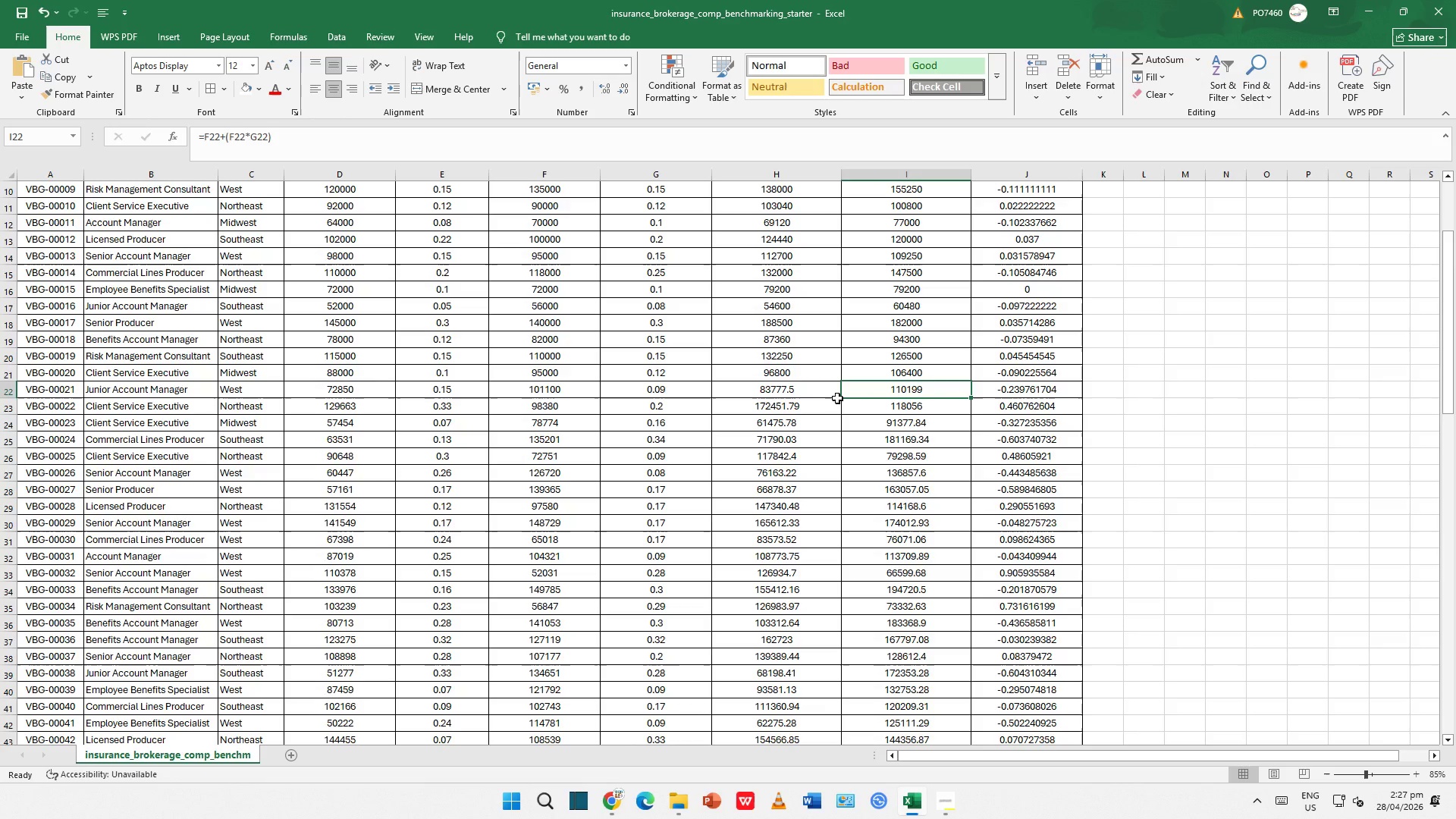 
left_click([837, 398])
 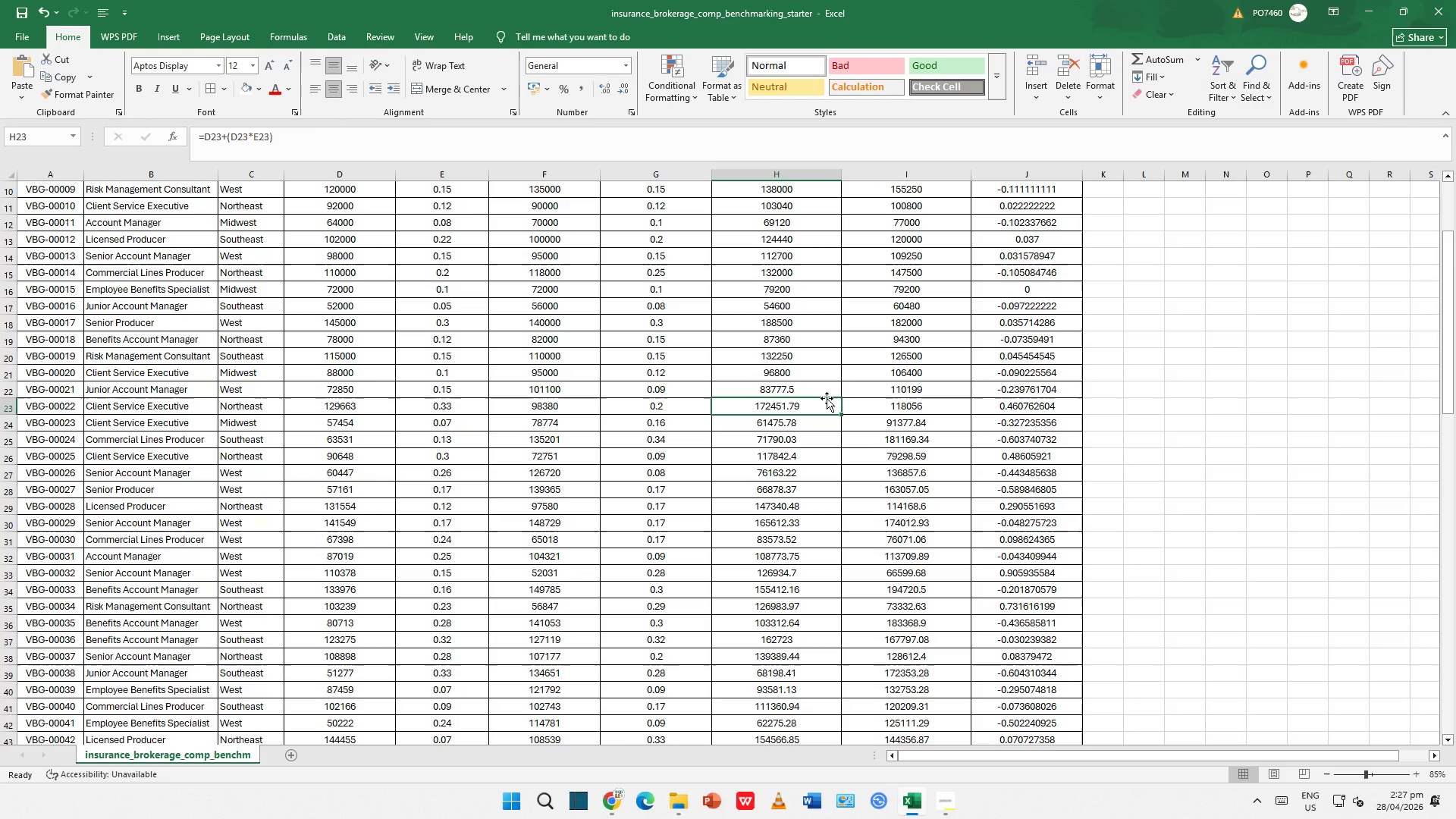 
left_click([902, 407])
 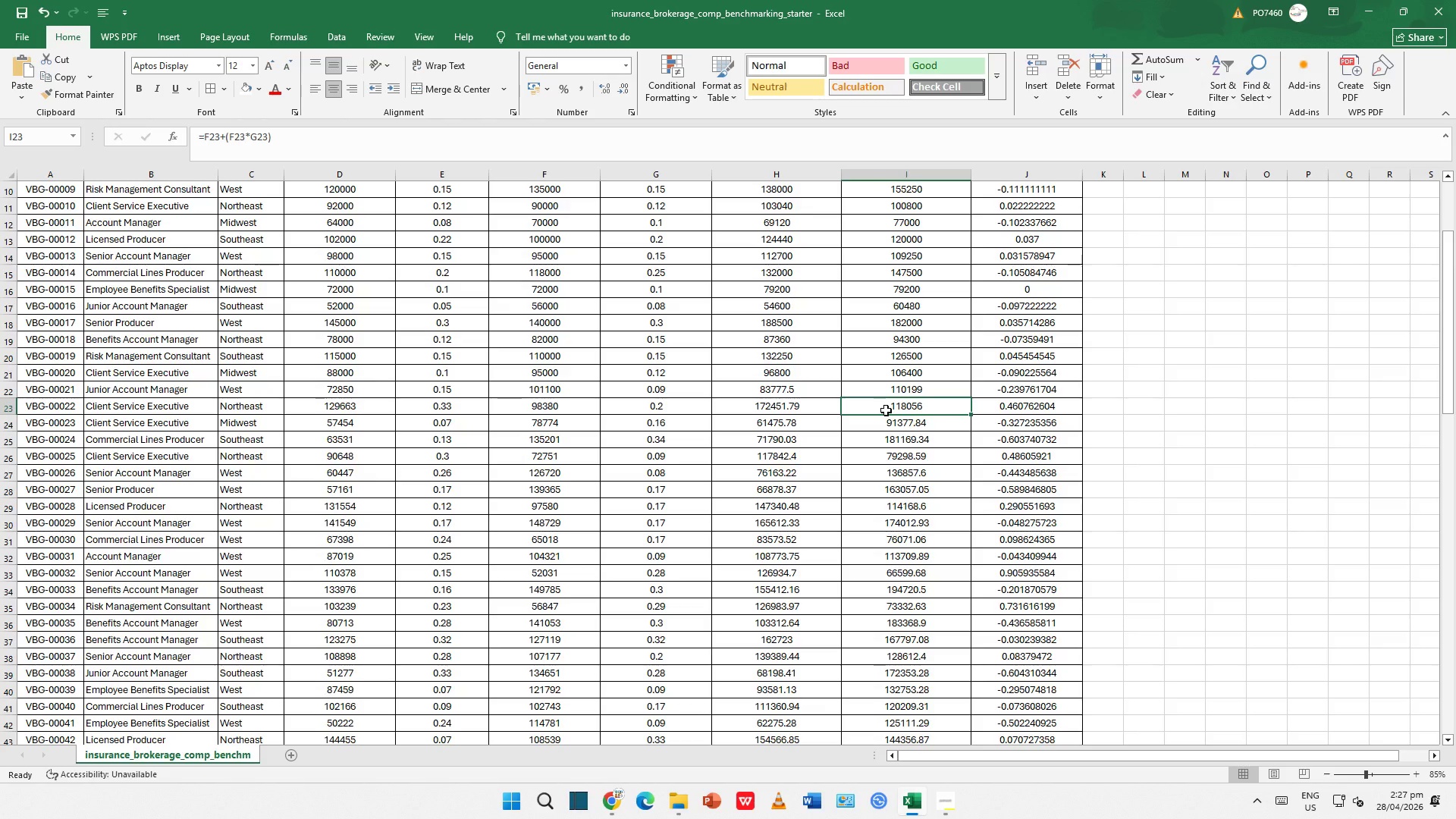 
wait(15.17)
 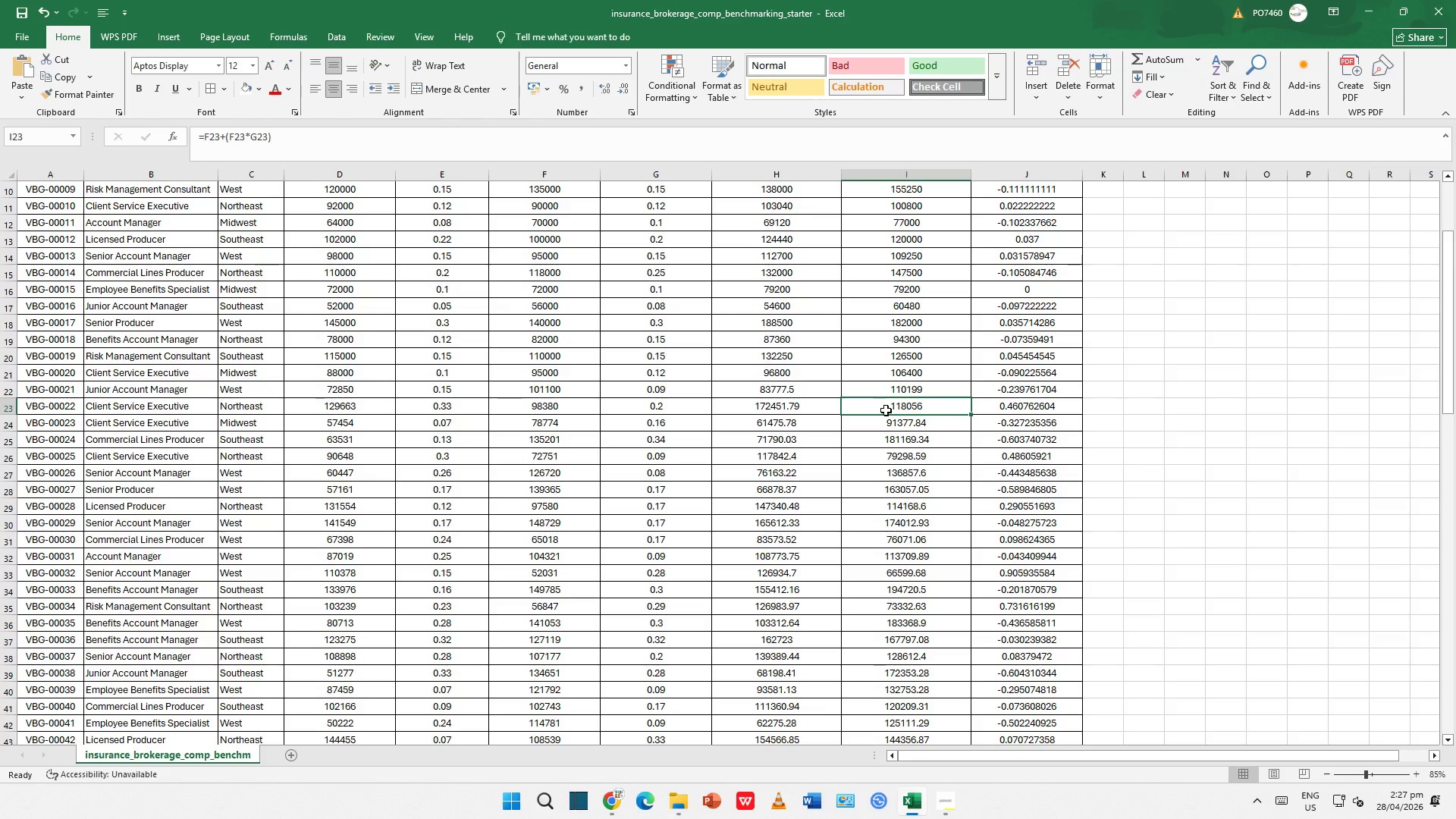 
left_click([899, 417])
 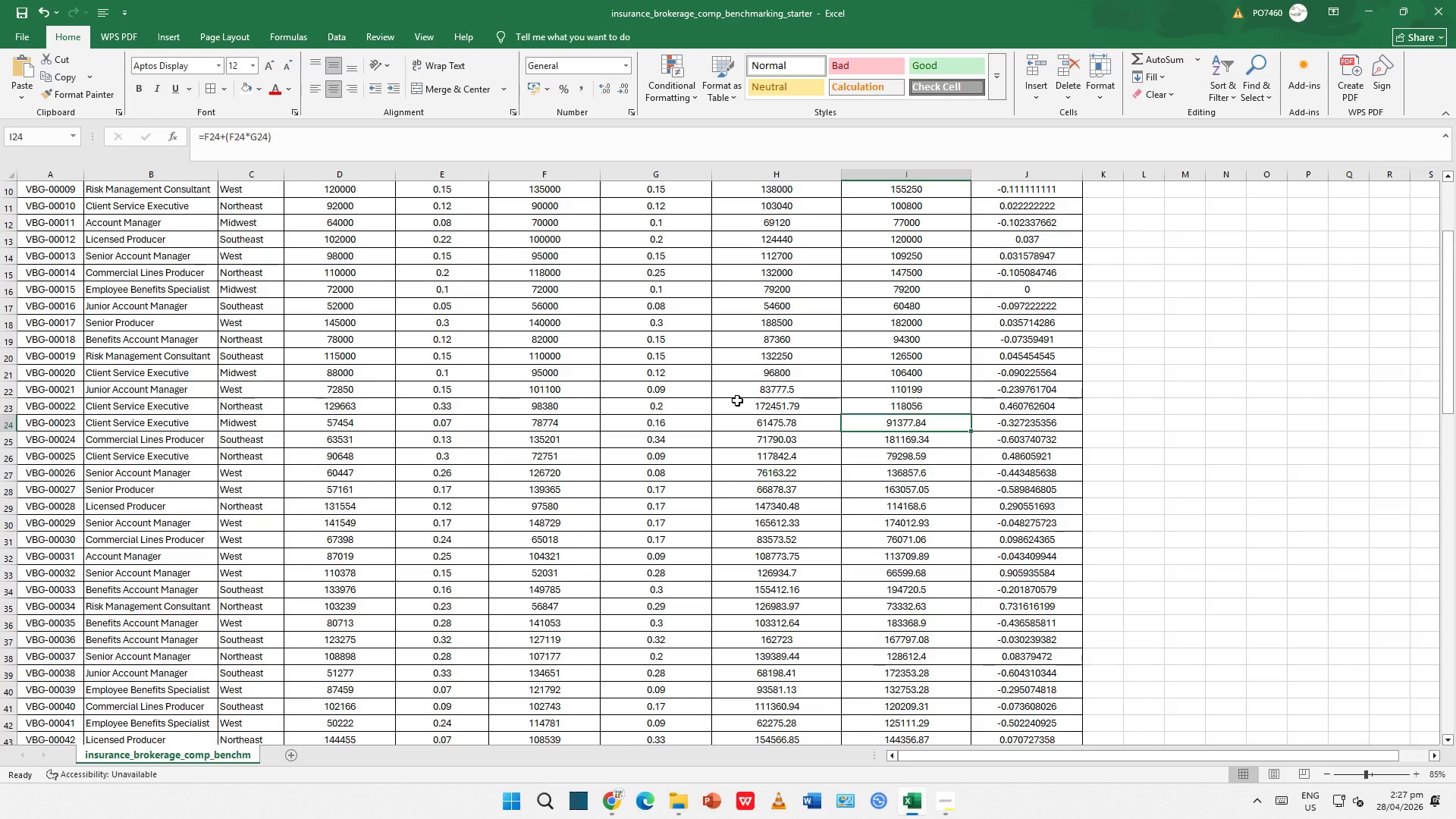 
left_click([737, 400])
 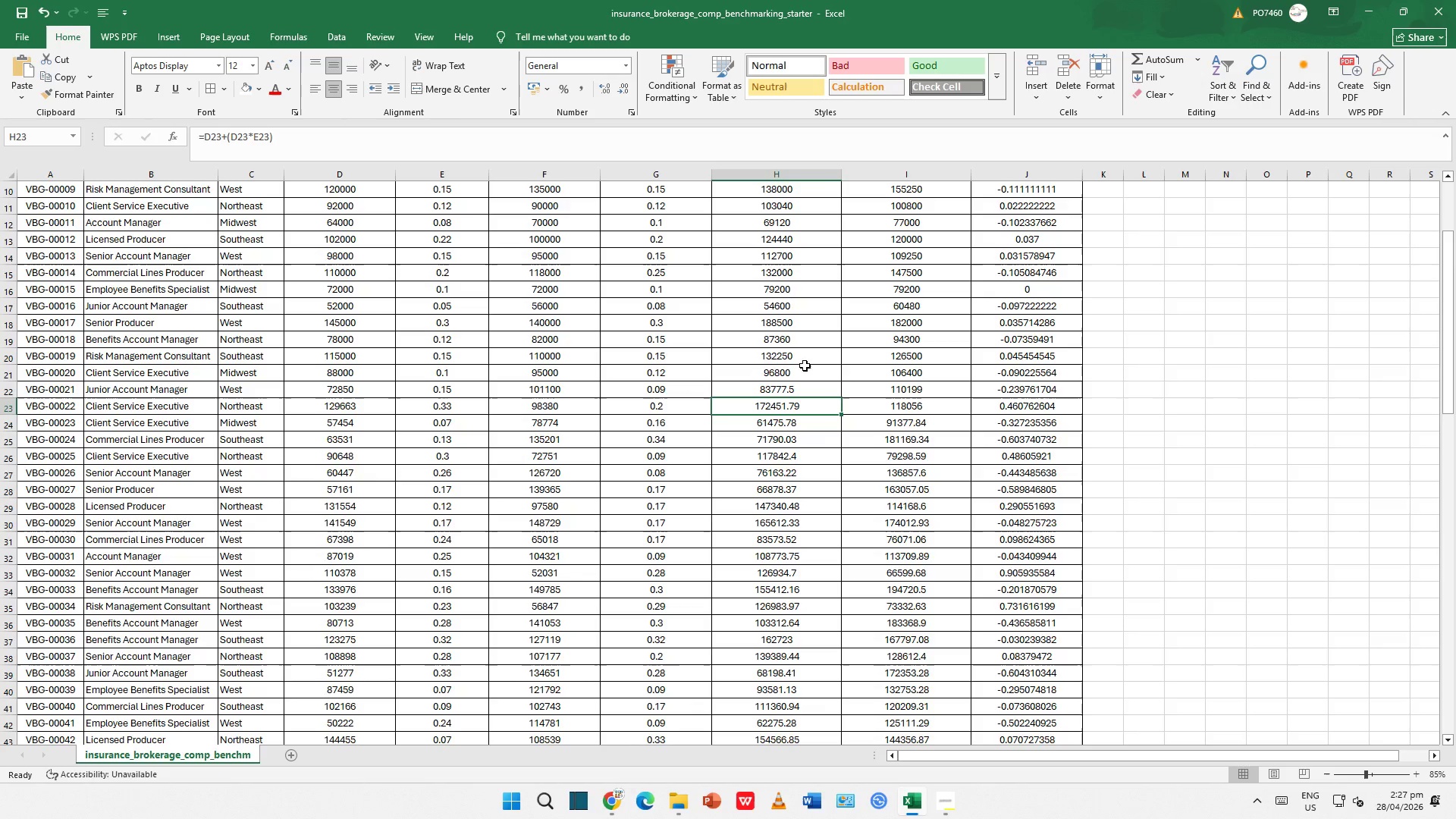 
left_click([825, 366])
 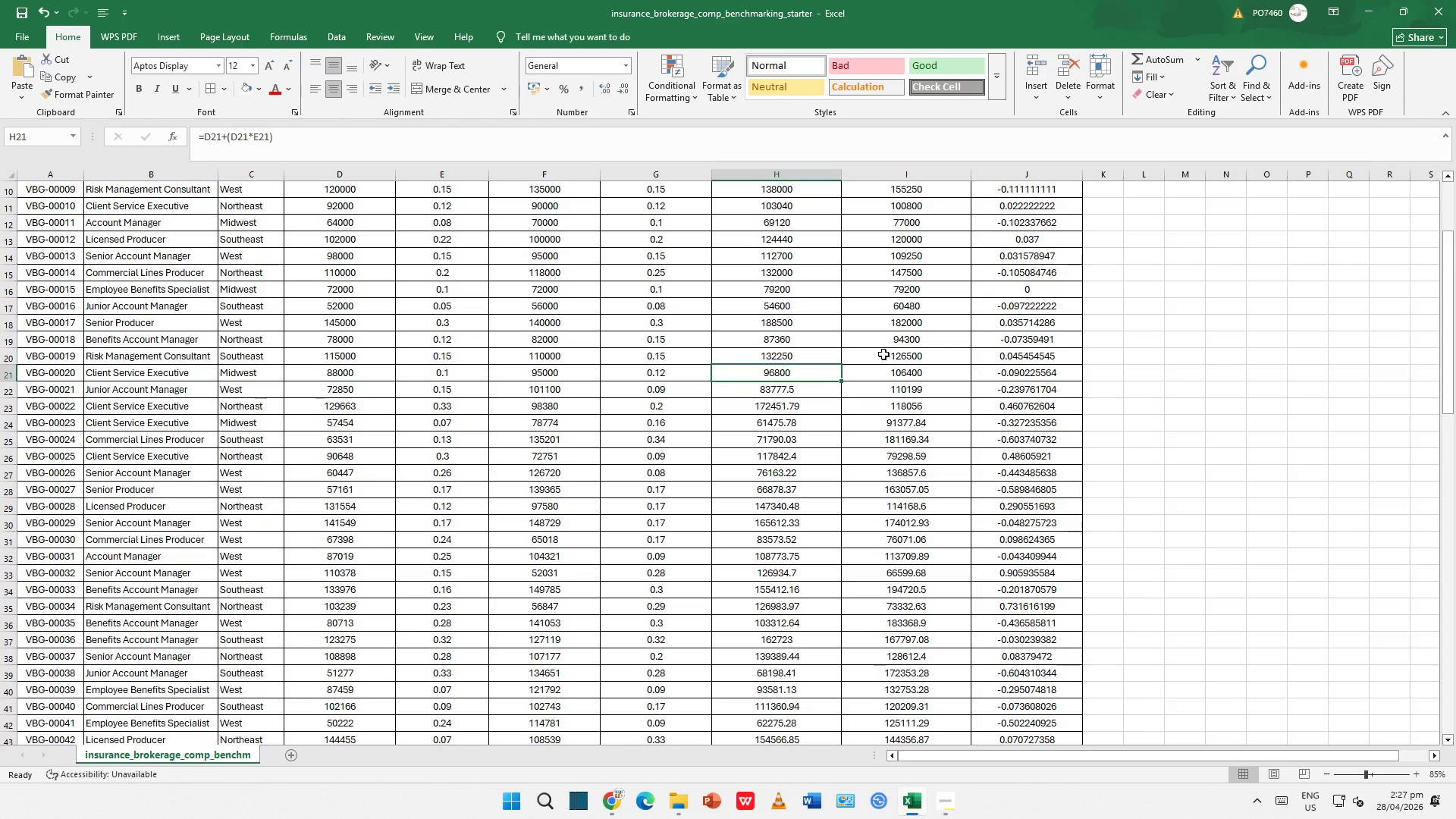 
left_click([886, 354])
 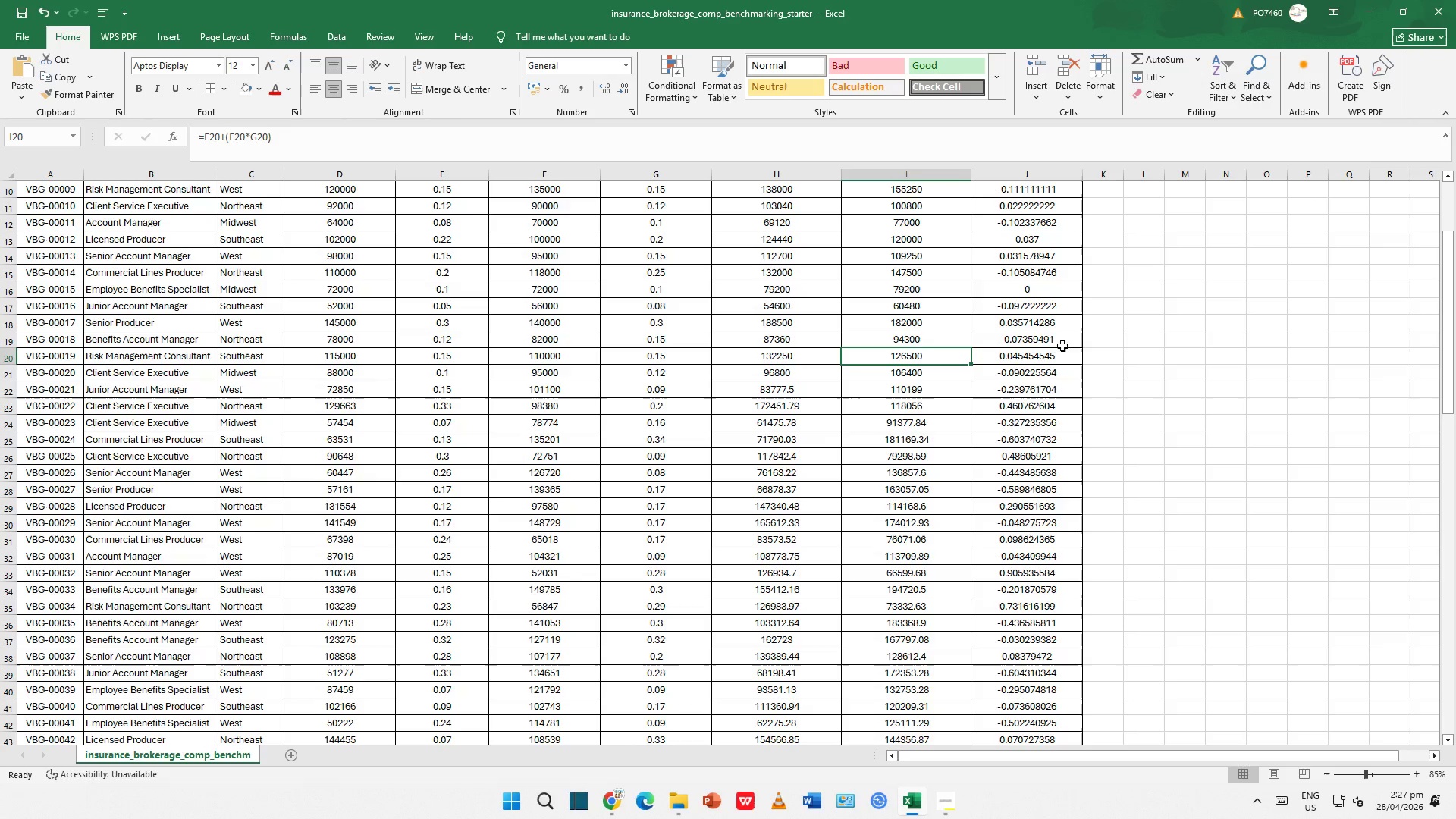 
left_click([1047, 349])
 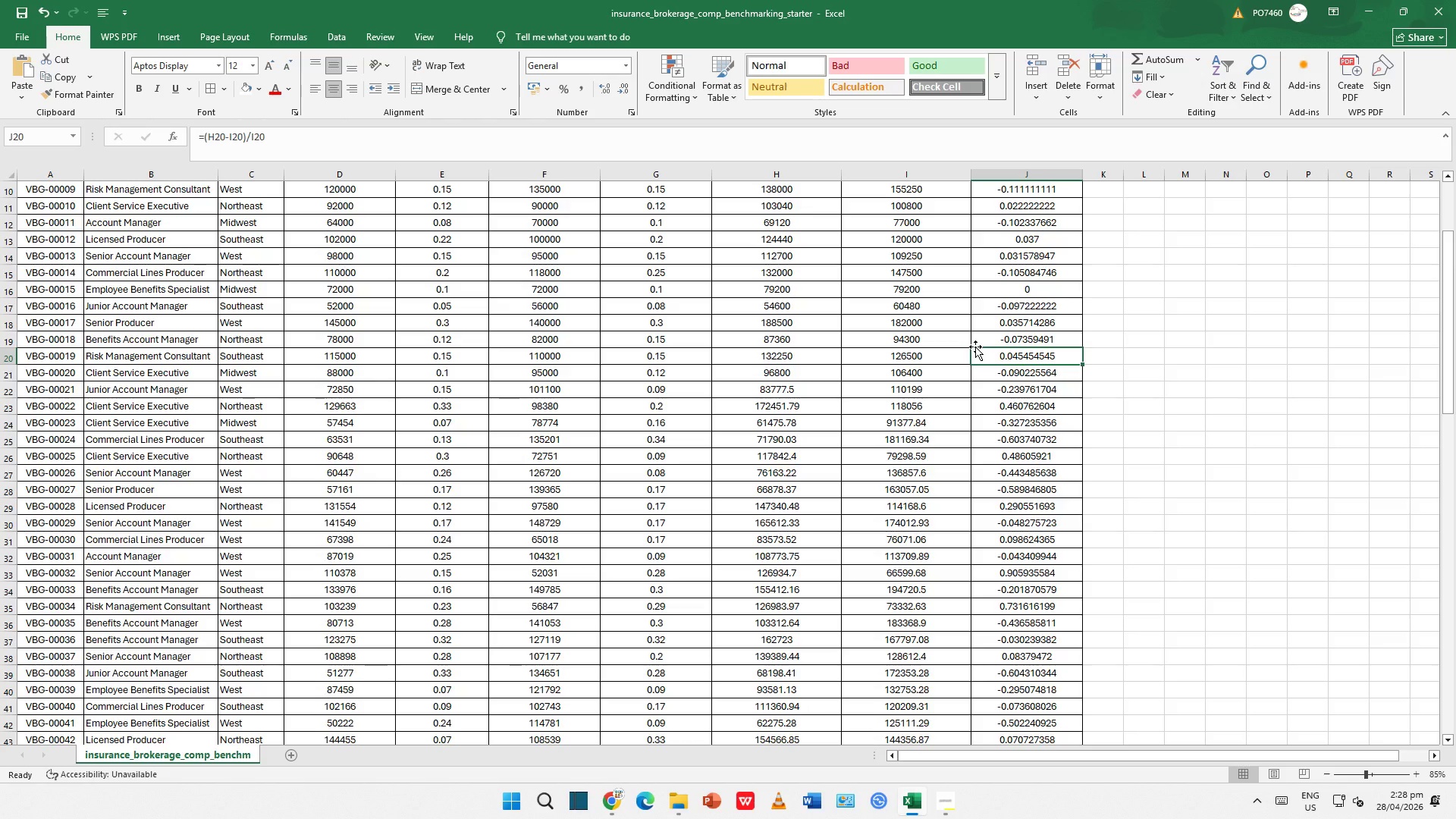 
wait(5.86)
 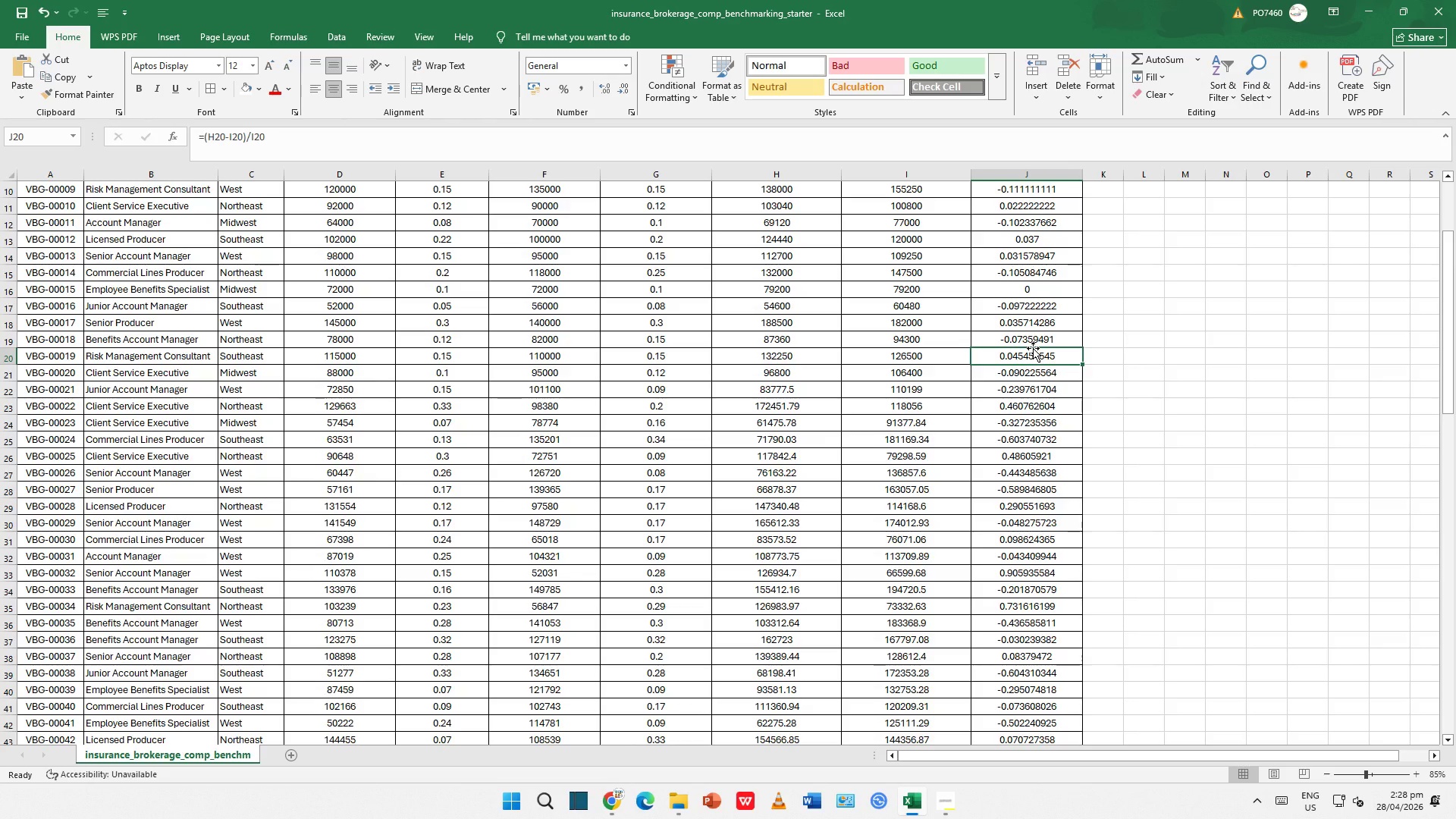 
left_click([907, 309])
 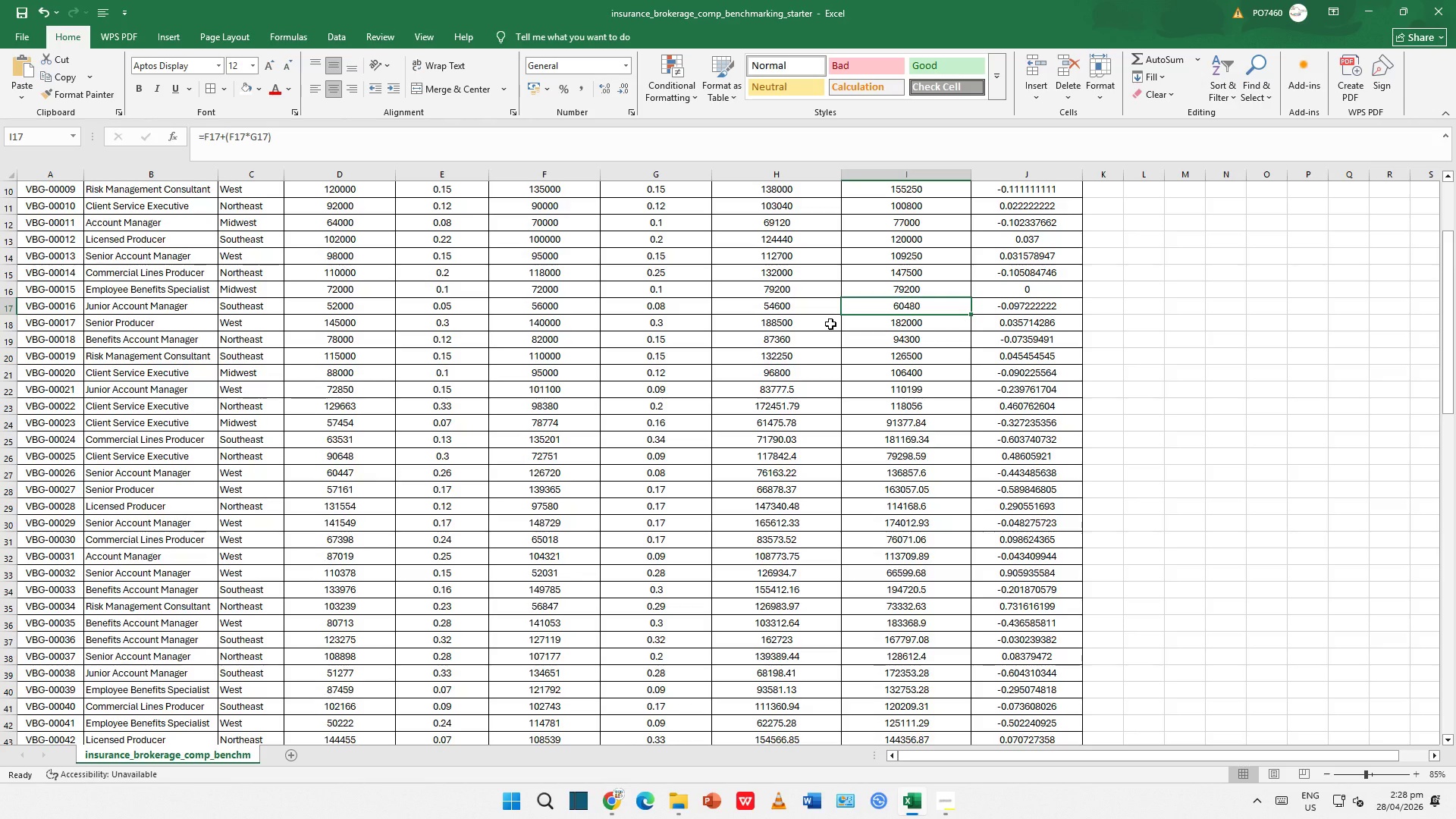 
left_click([823, 324])
 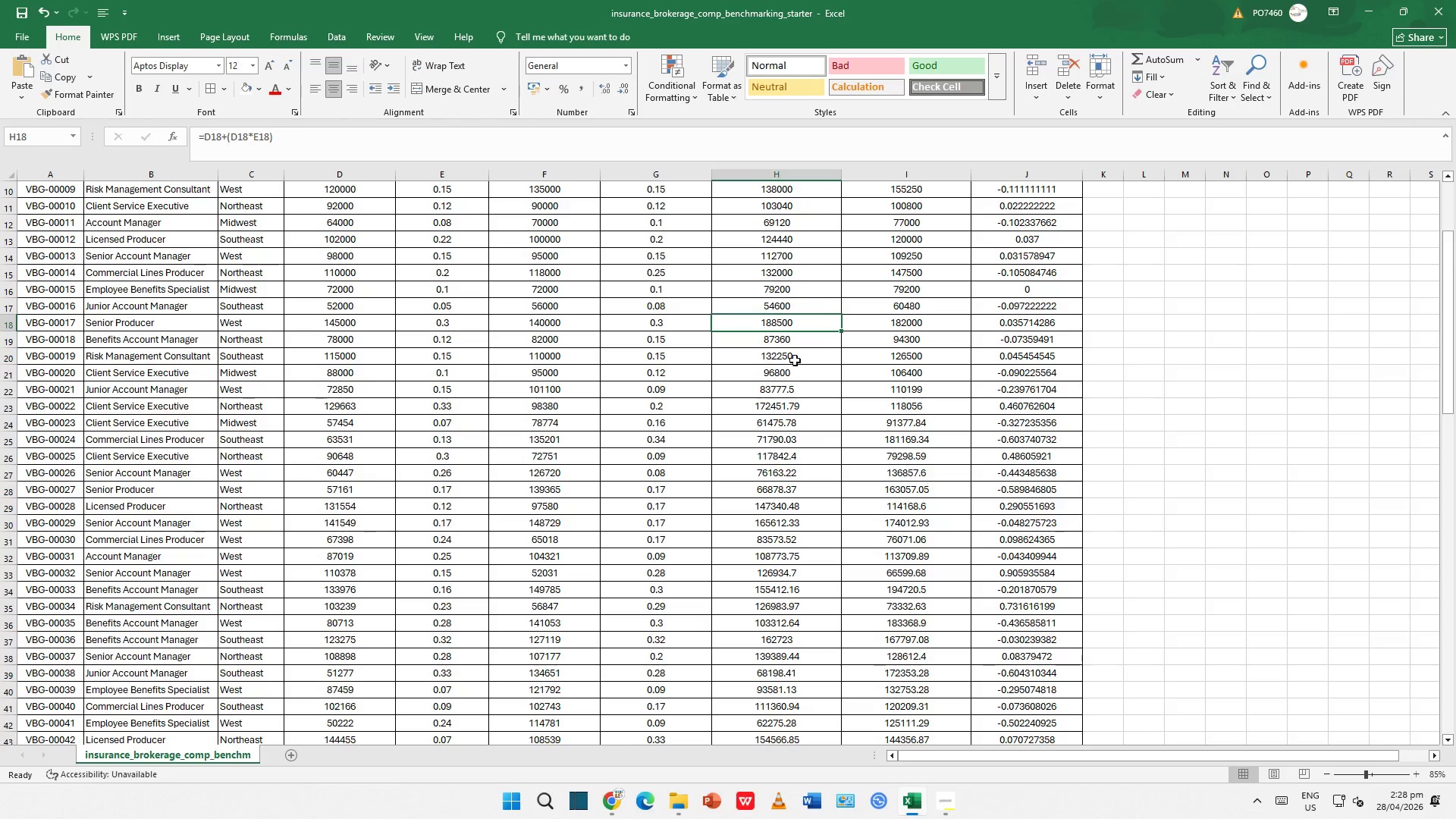 
scroll: coordinate [890, 454], scroll_direction: down, amount: 6.0
 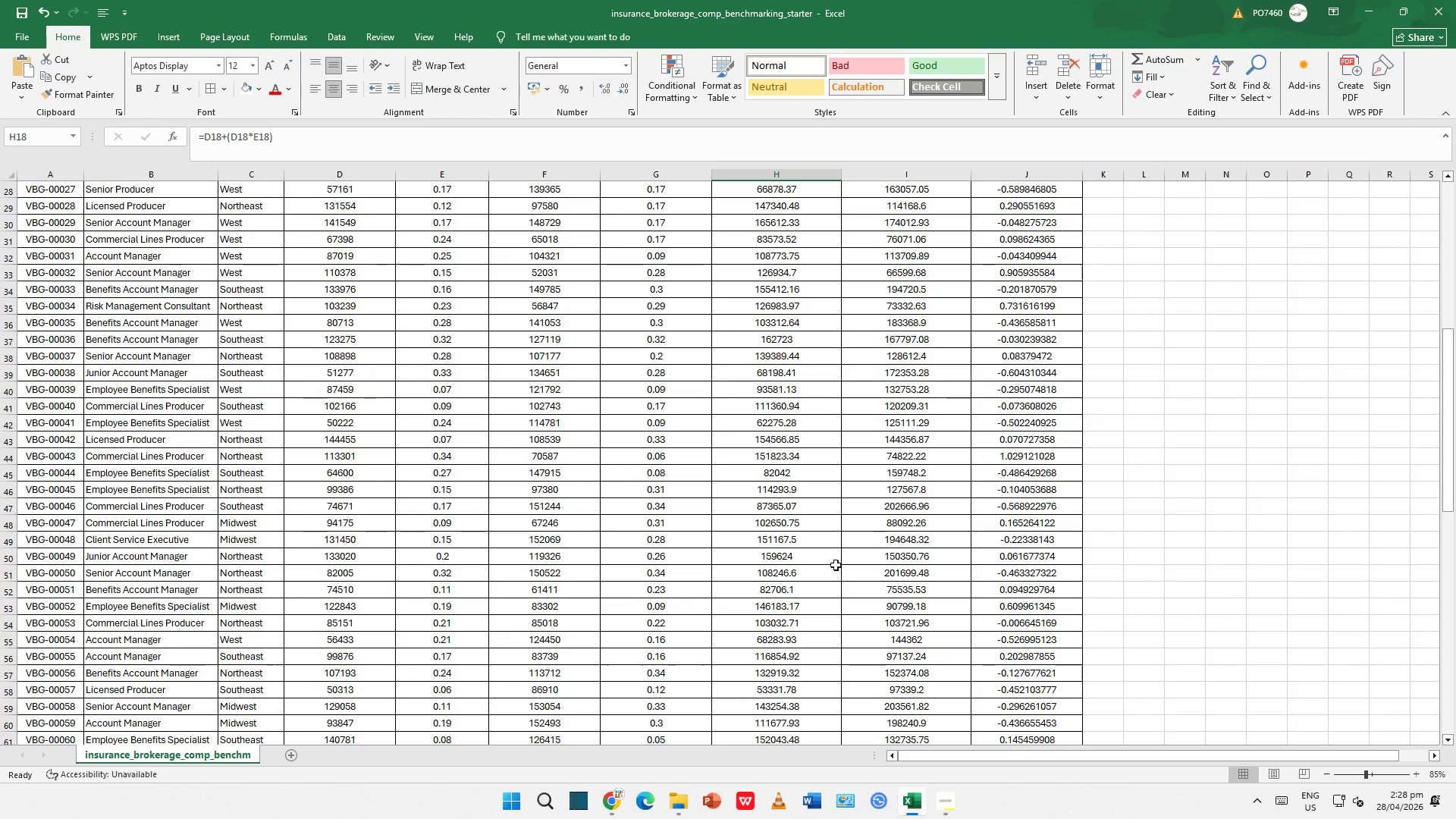 
left_click([670, 530])
 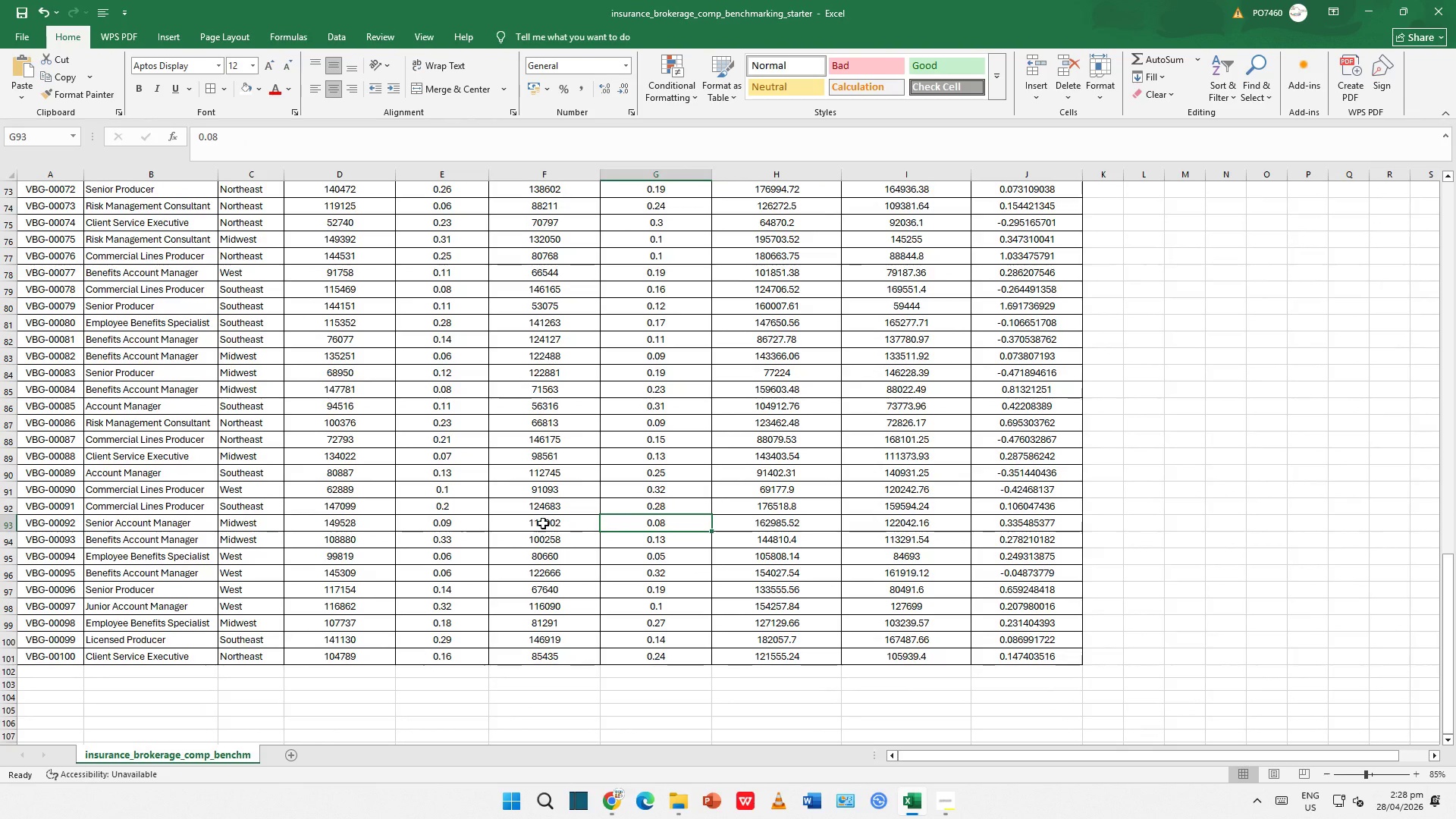 
scroll: coordinate [851, 531], scroll_direction: down, amount: 15.0
 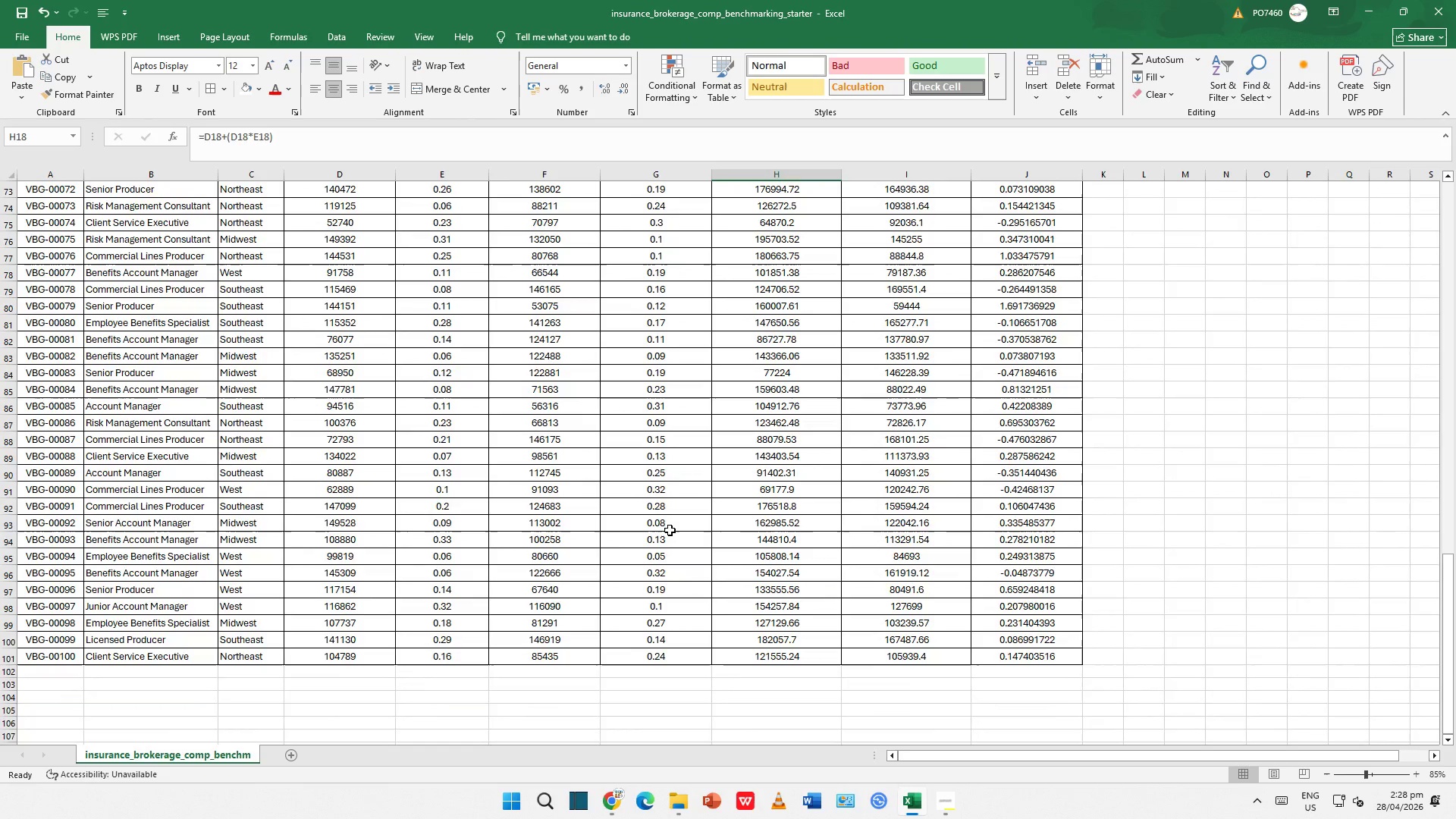 
left_click([543, 523])
 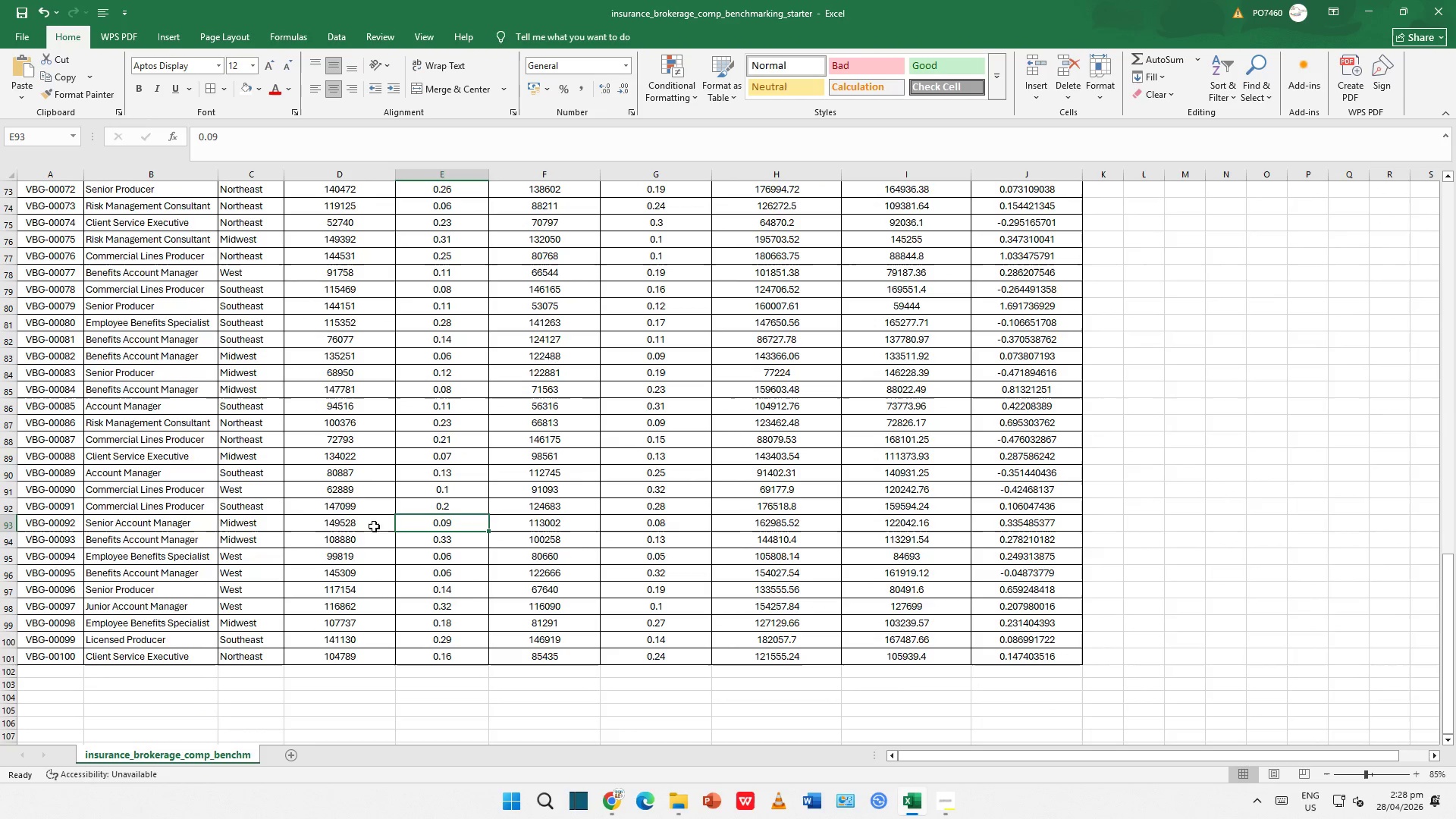 
double_click([312, 526])
 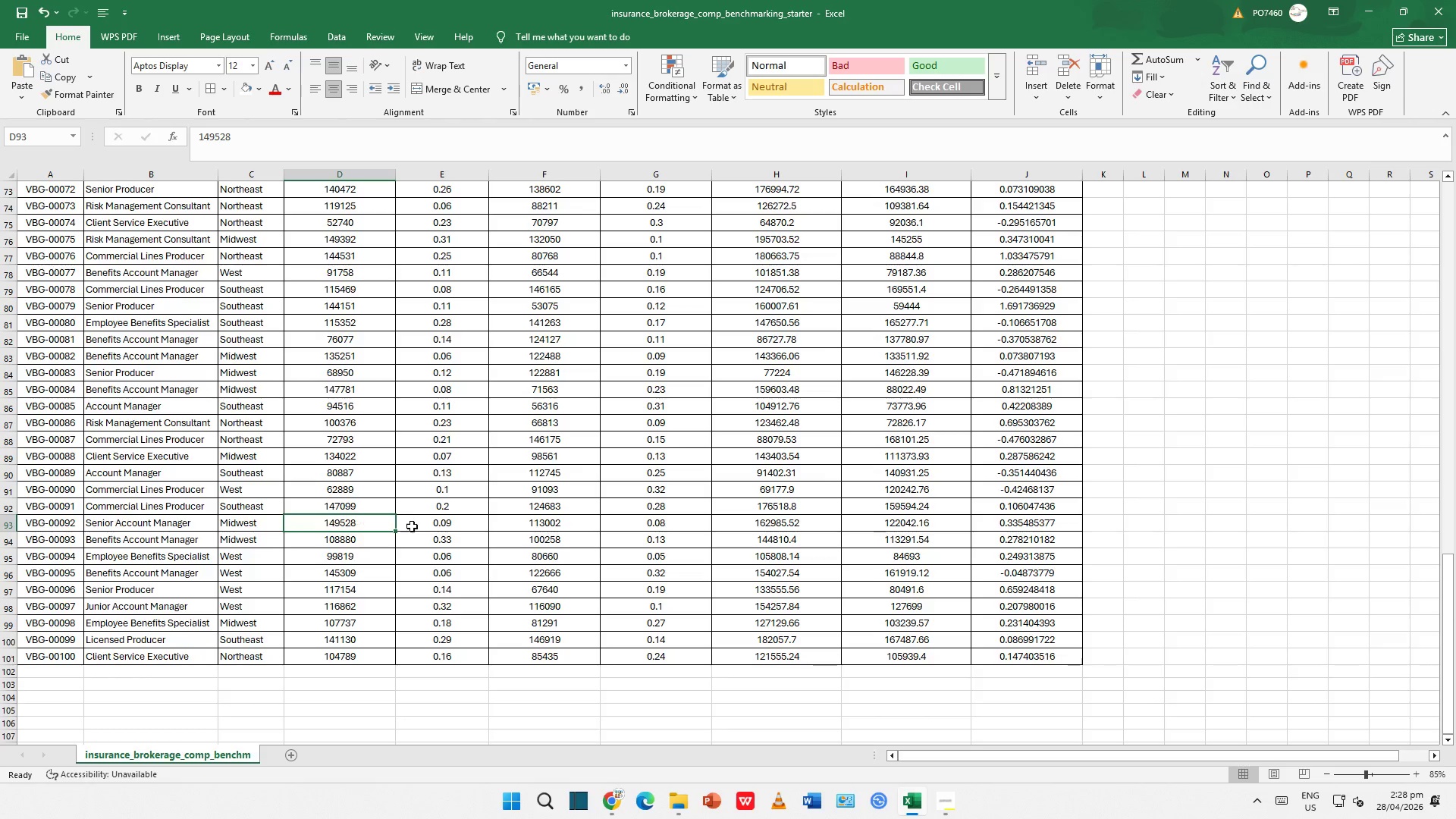 
left_click([424, 526])
 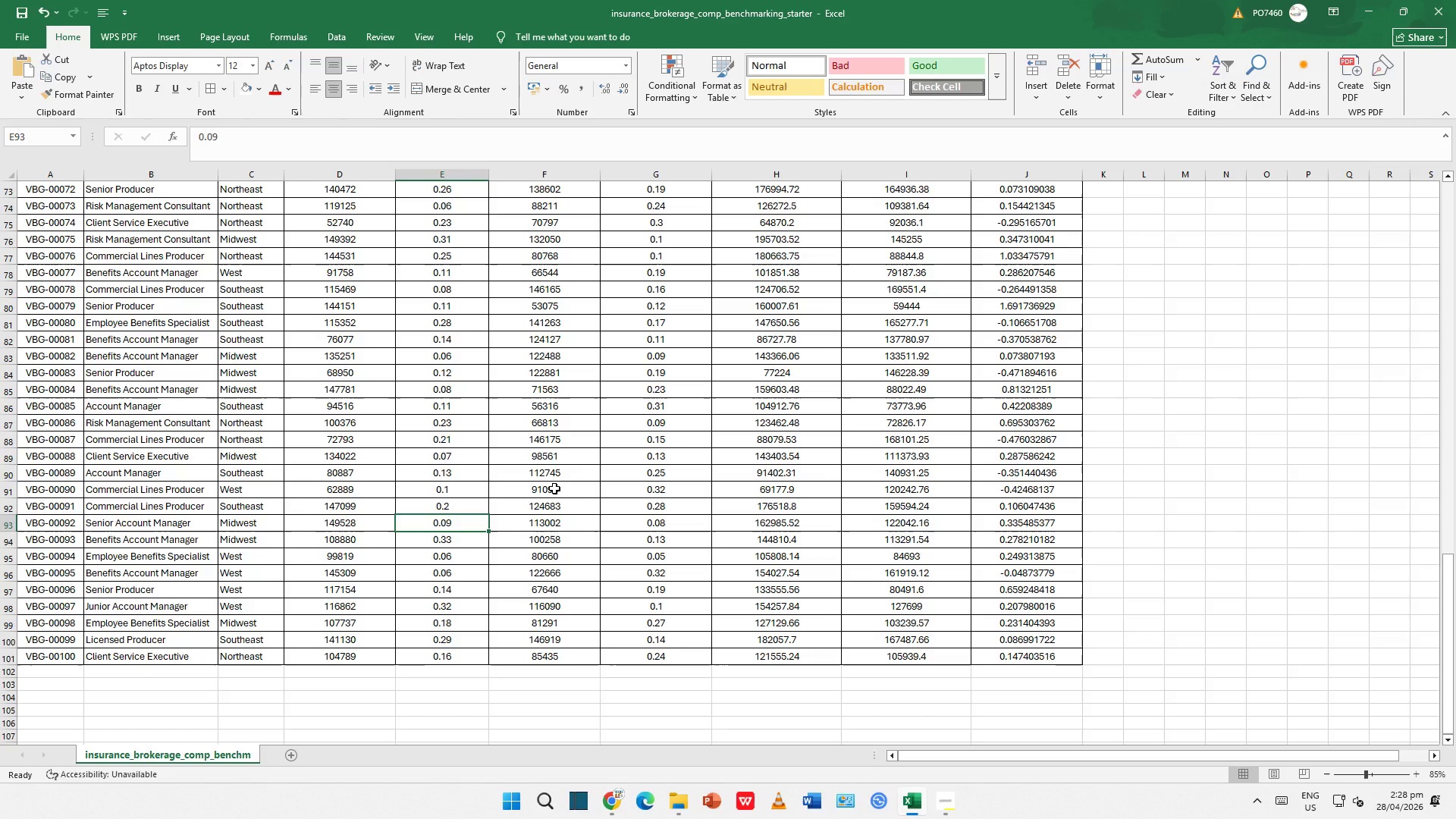 
left_click([554, 488])
 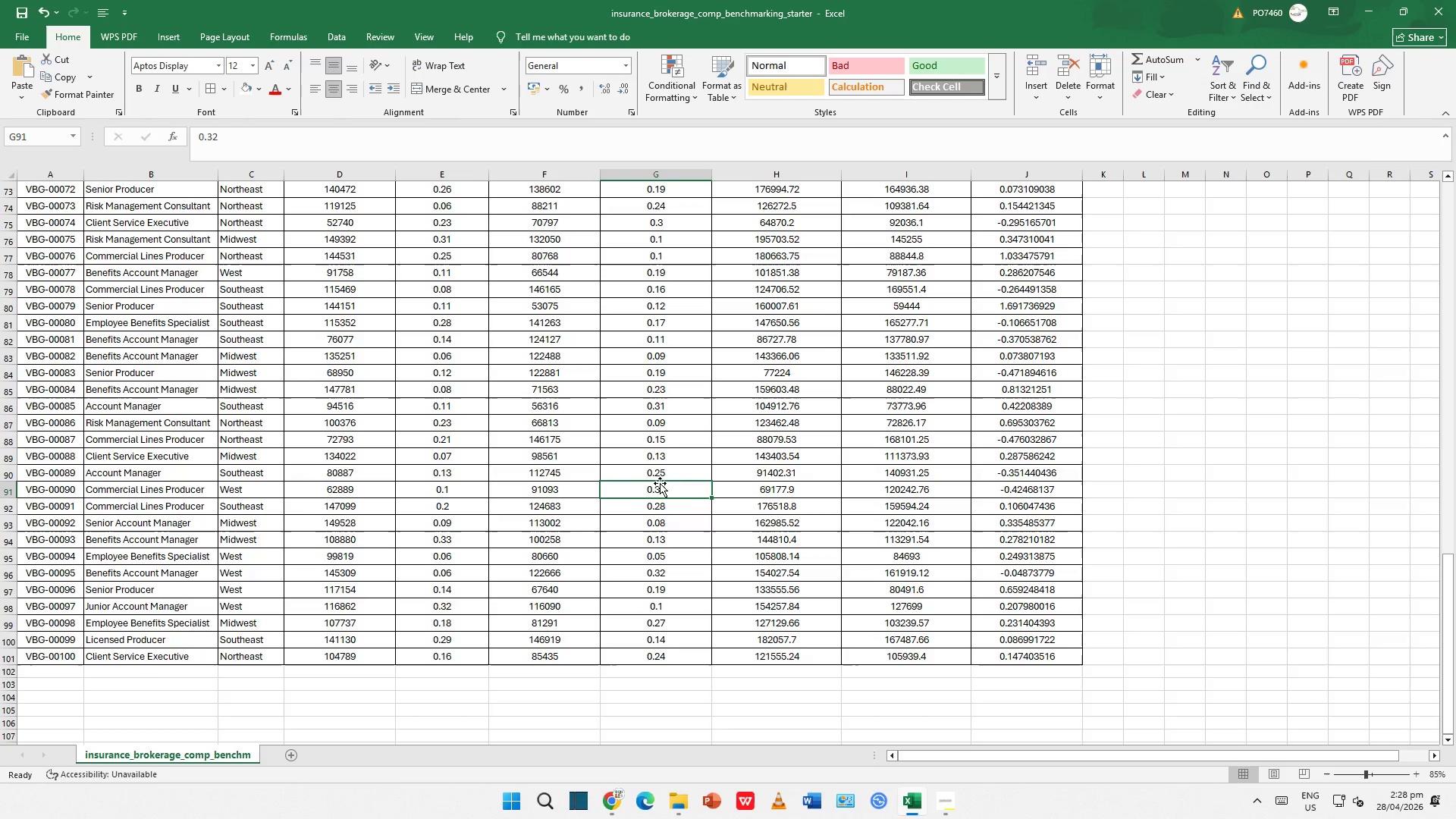 
double_click([768, 482])
 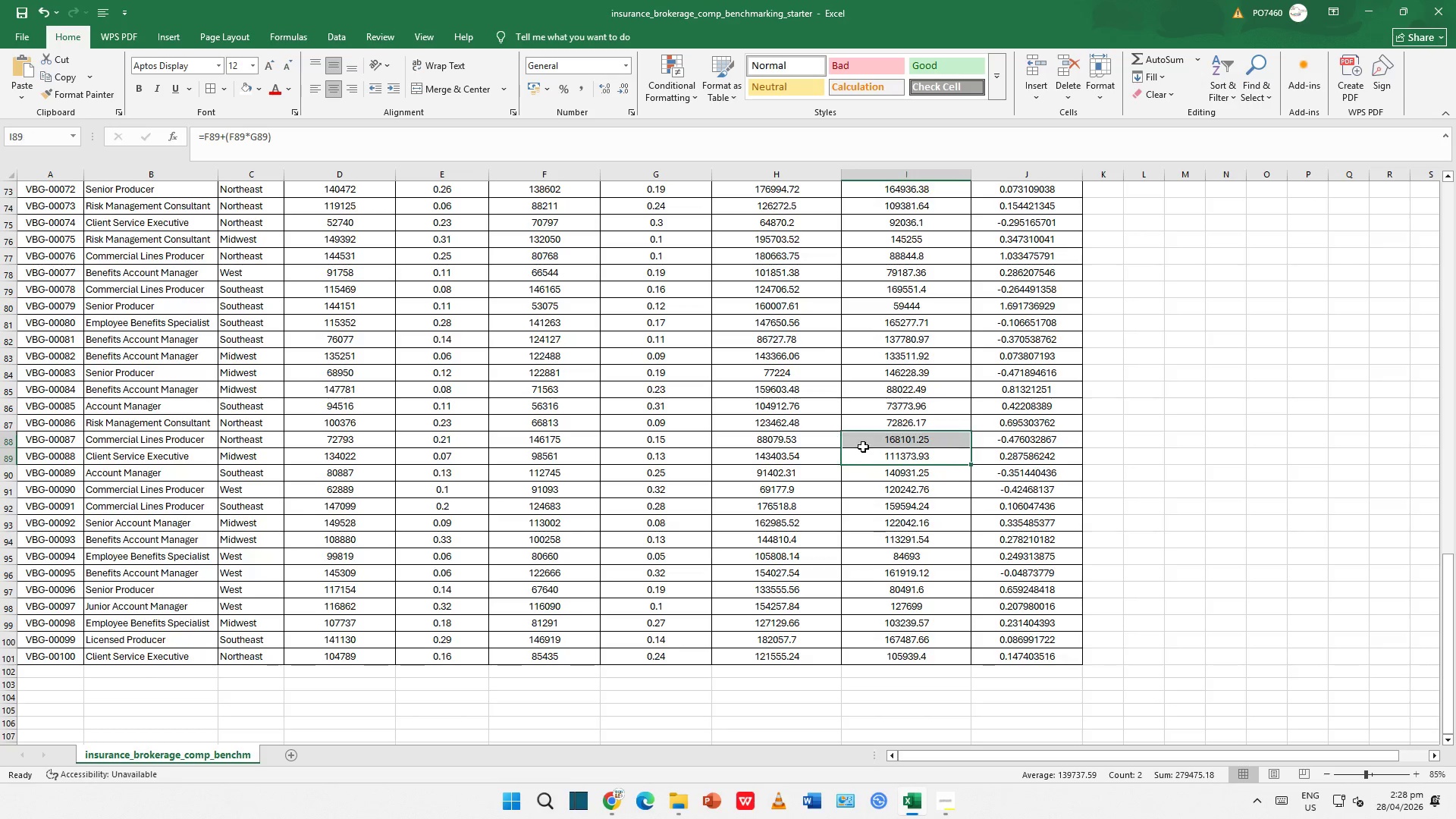 
scroll: coordinate [510, 400], scroll_direction: up, amount: 31.0
 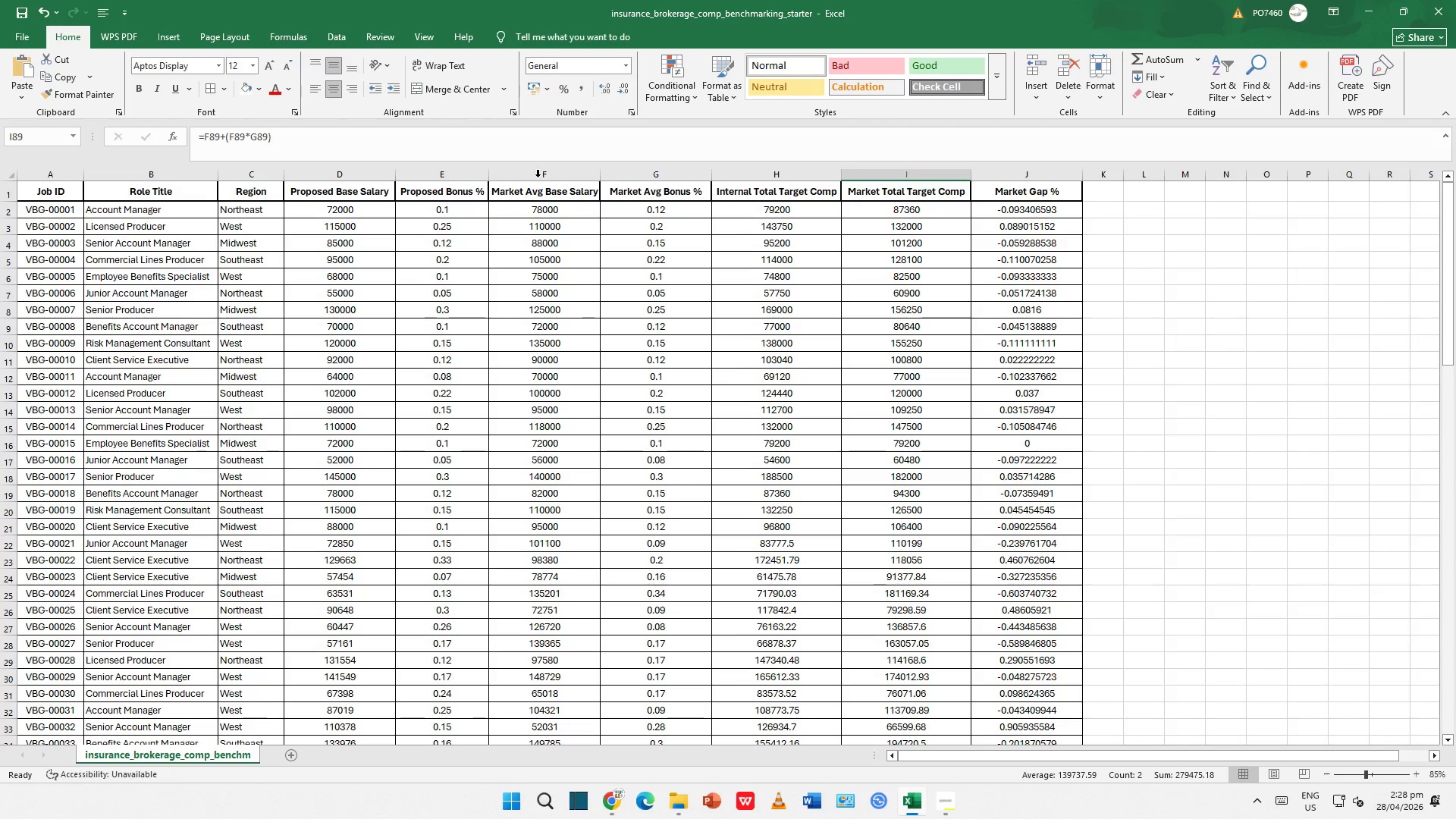 
left_click([538, 175])
 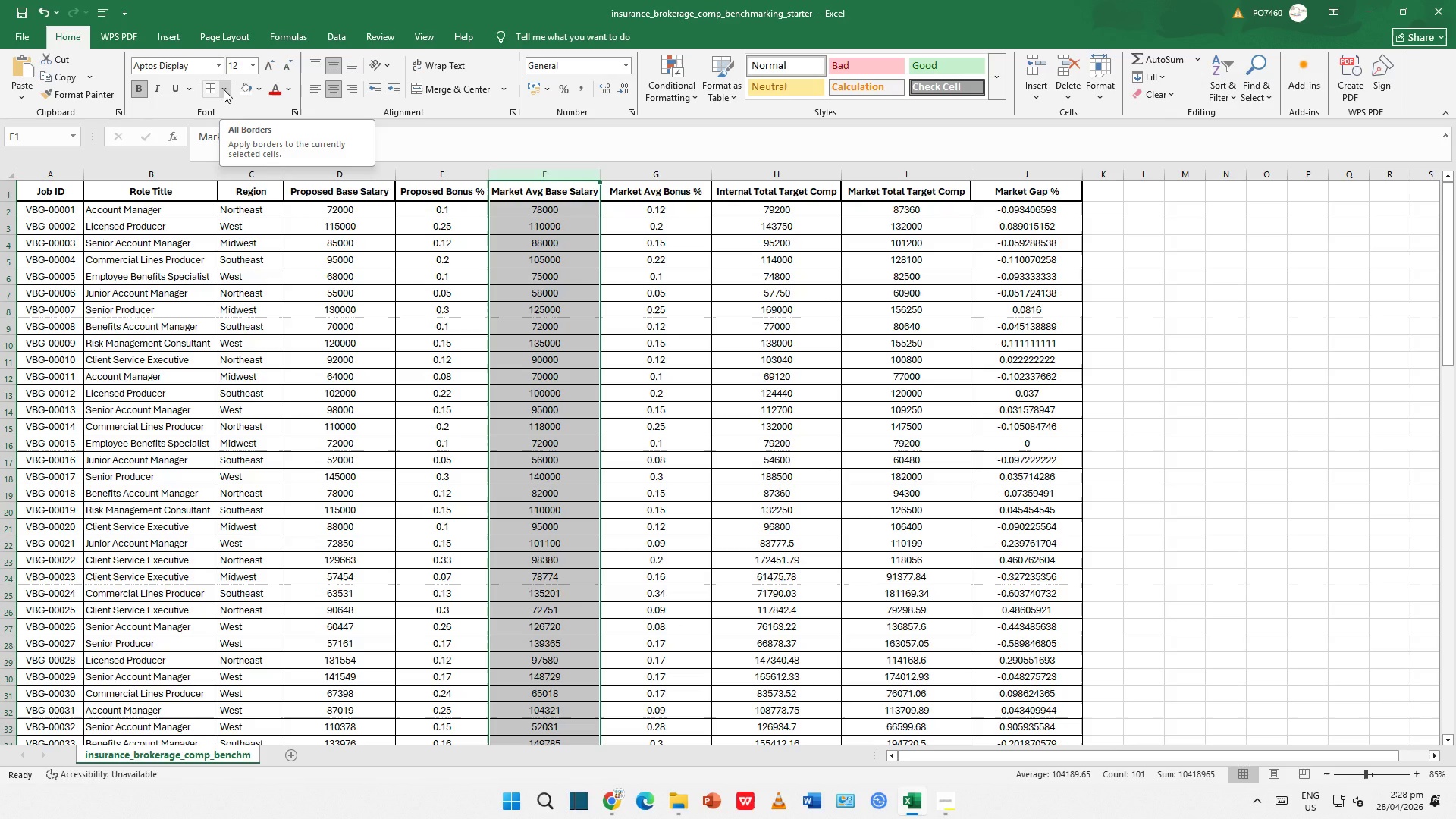 
left_click([1011, 491])
 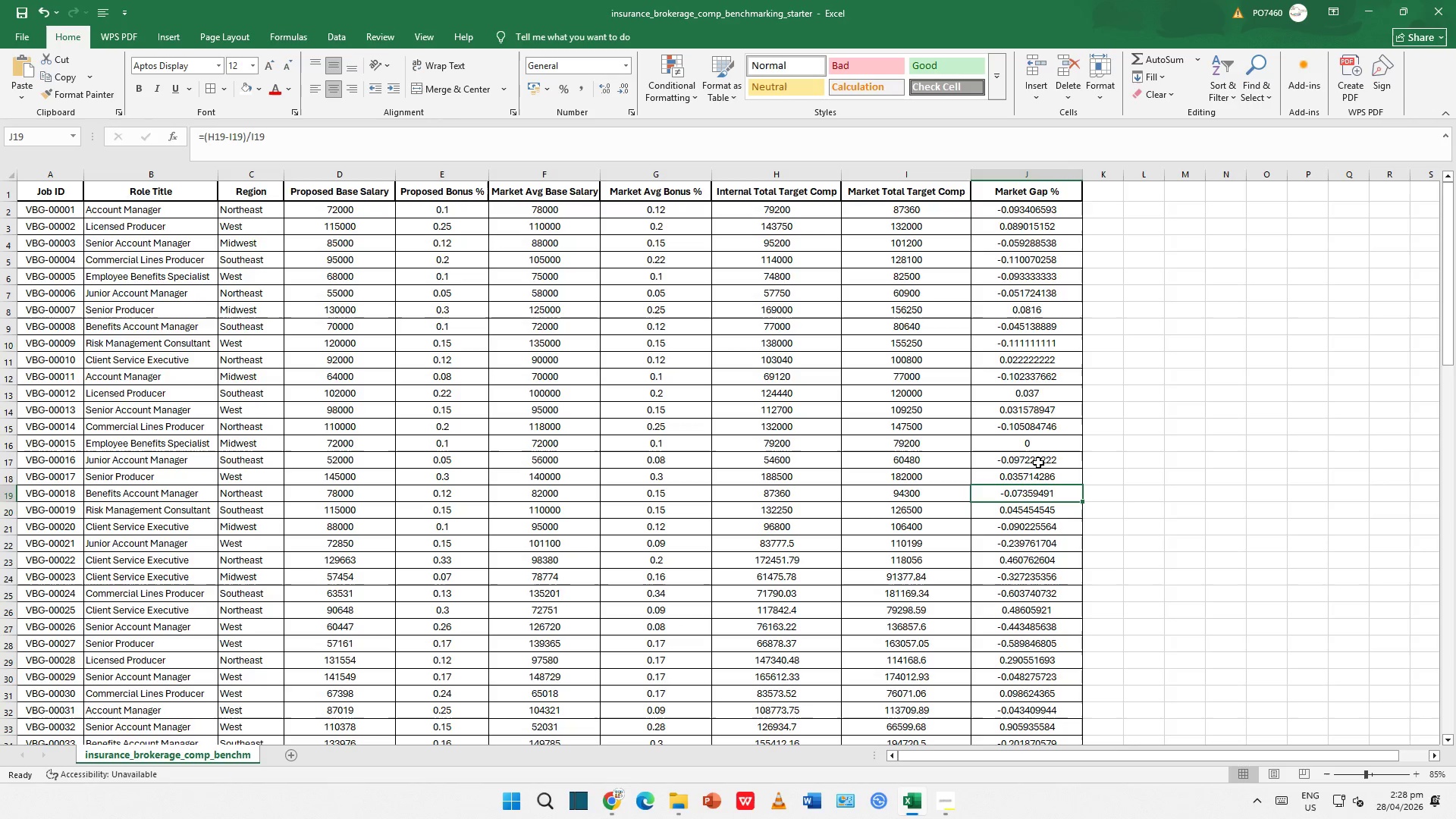 
left_click([915, 463])
 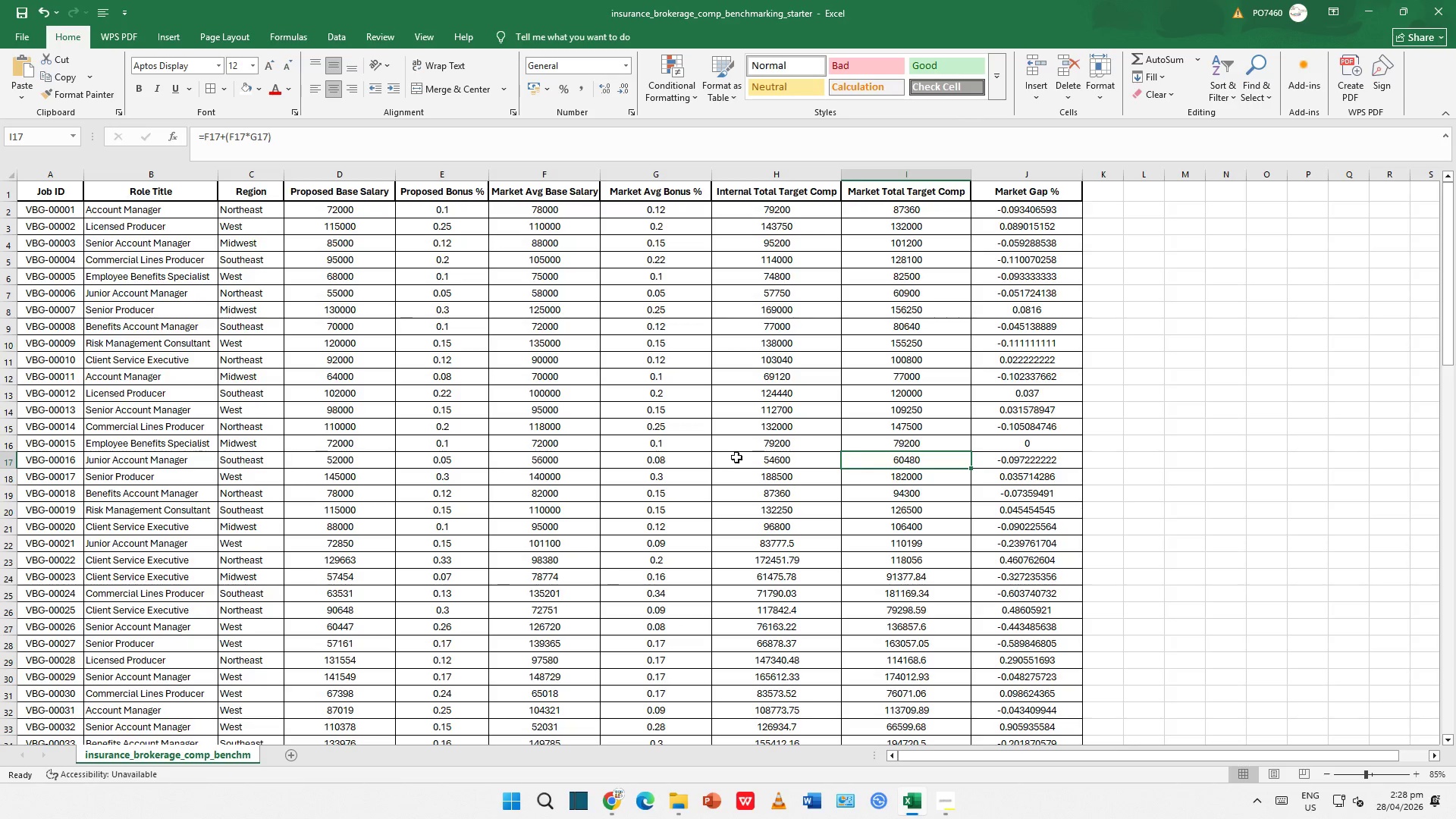 
left_click_drag(start_coordinate=[736, 457], to_coordinate=[728, 457])
 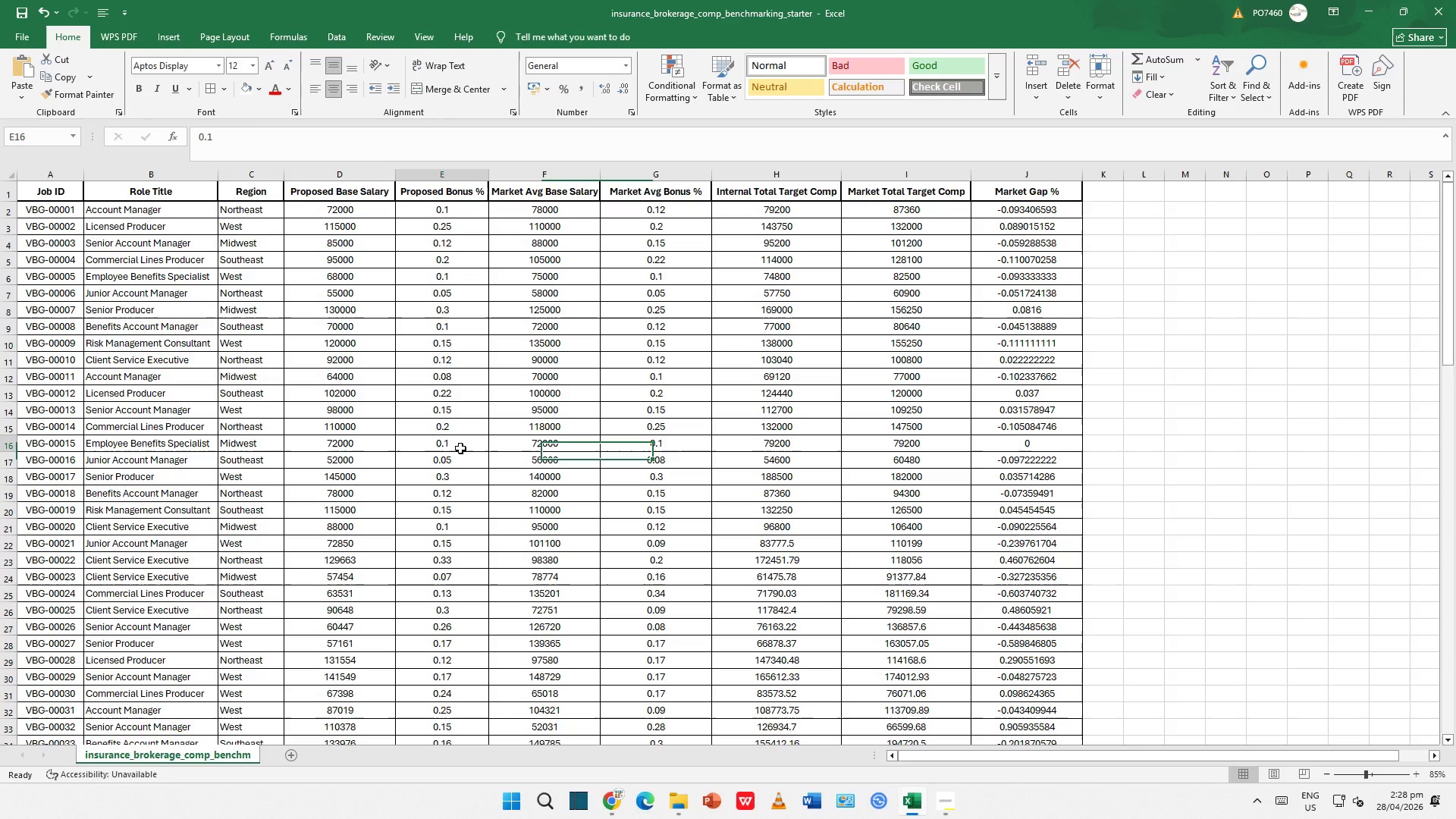 
triple_click([460, 448])
 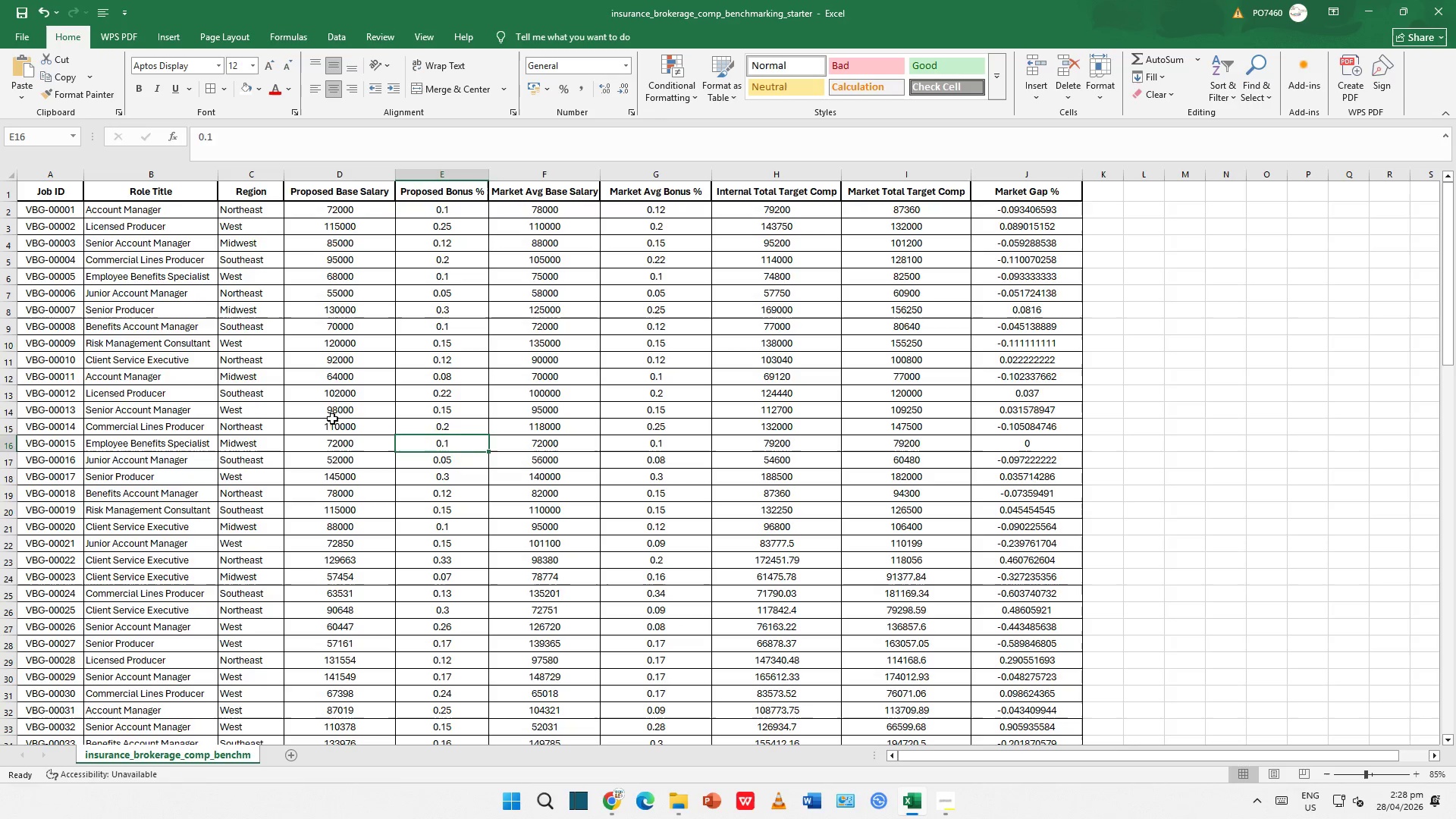 
triple_click([332, 419])
 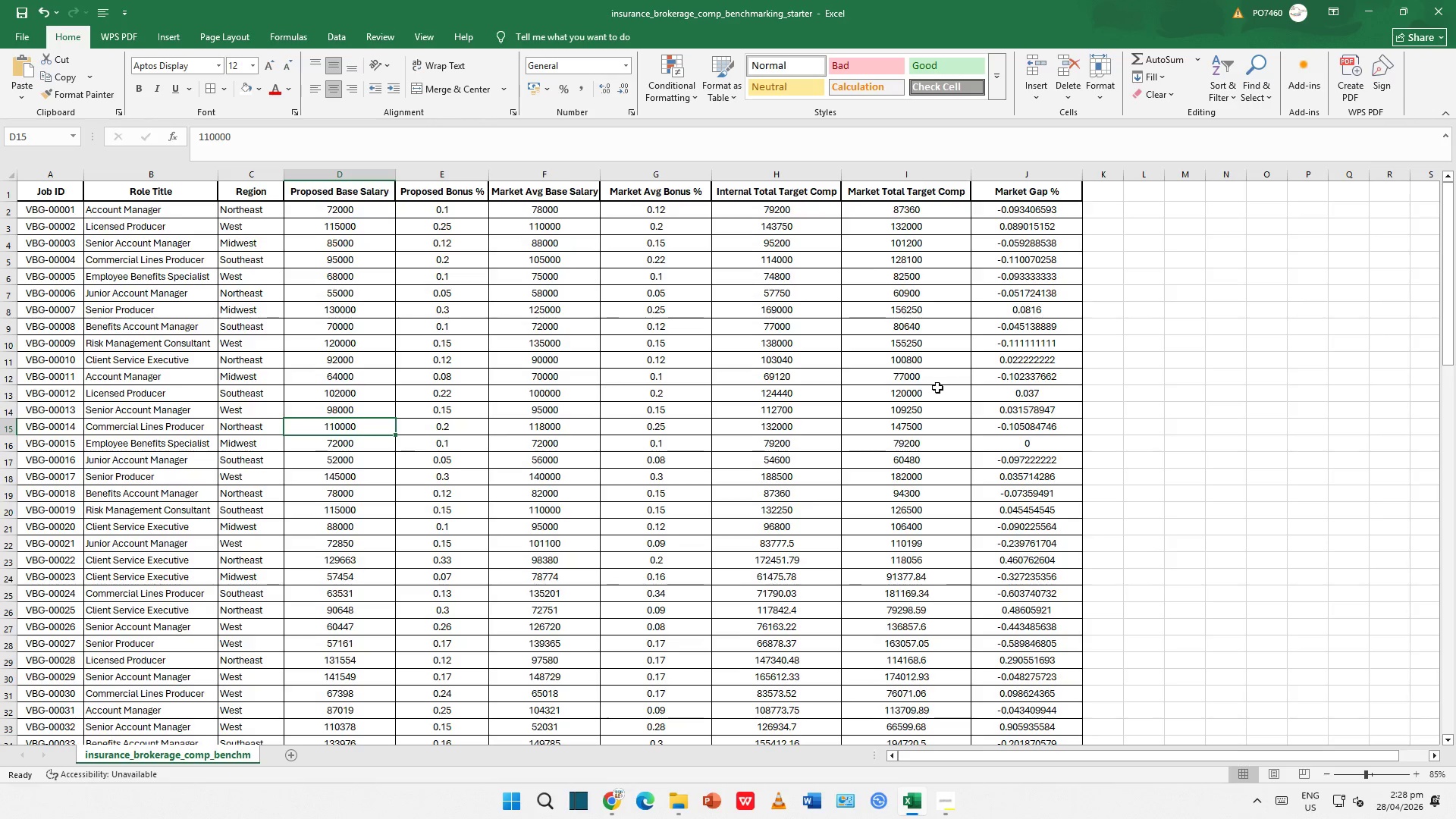 
scroll: coordinate [1026, 494], scroll_direction: down, amount: 21.0
 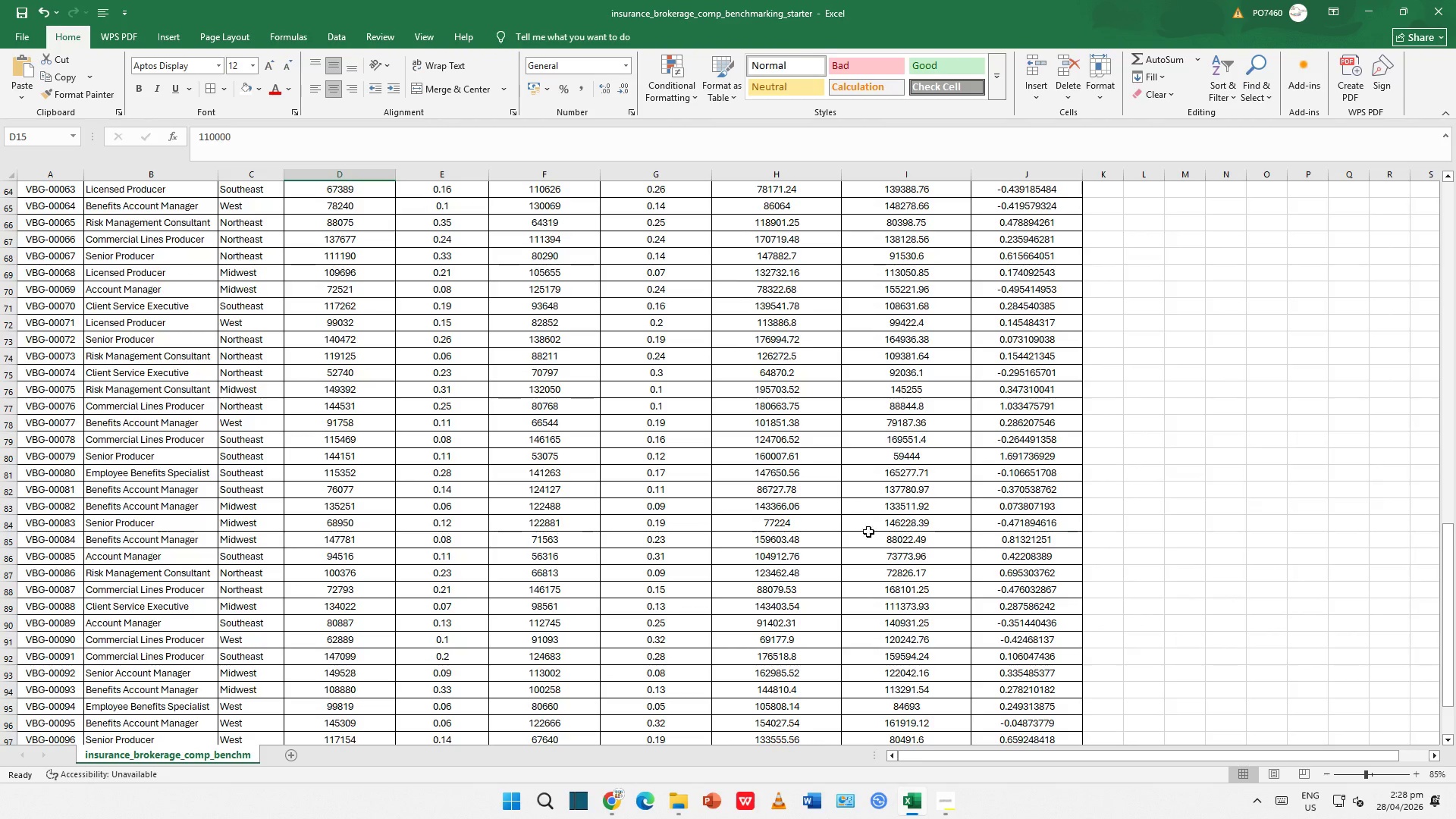 
left_click([802, 546])
 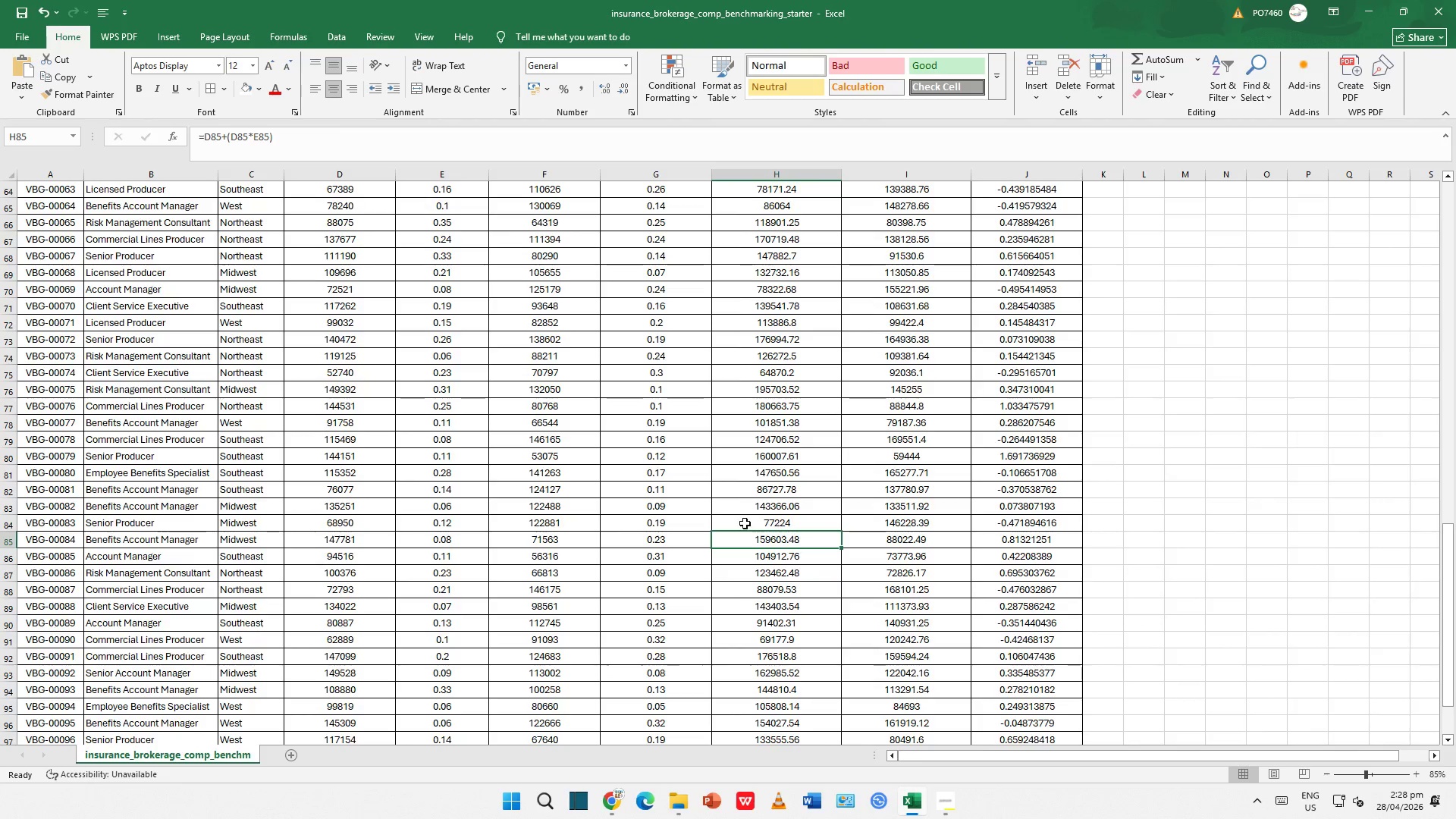 
scroll: coordinate [739, 522], scroll_direction: down, amount: 7.0
 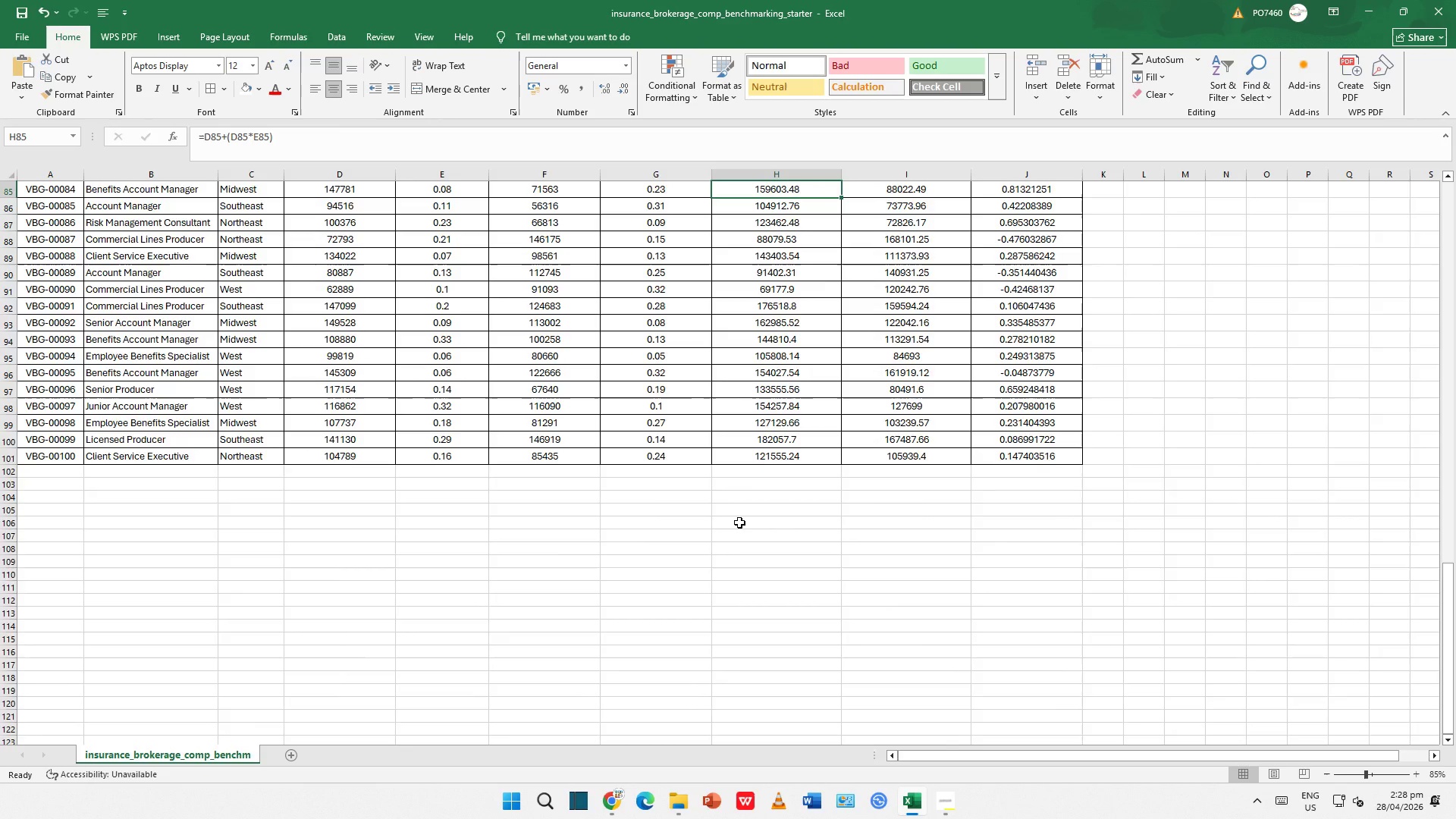 
scroll: coordinate [739, 522], scroll_direction: up, amount: 36.0
 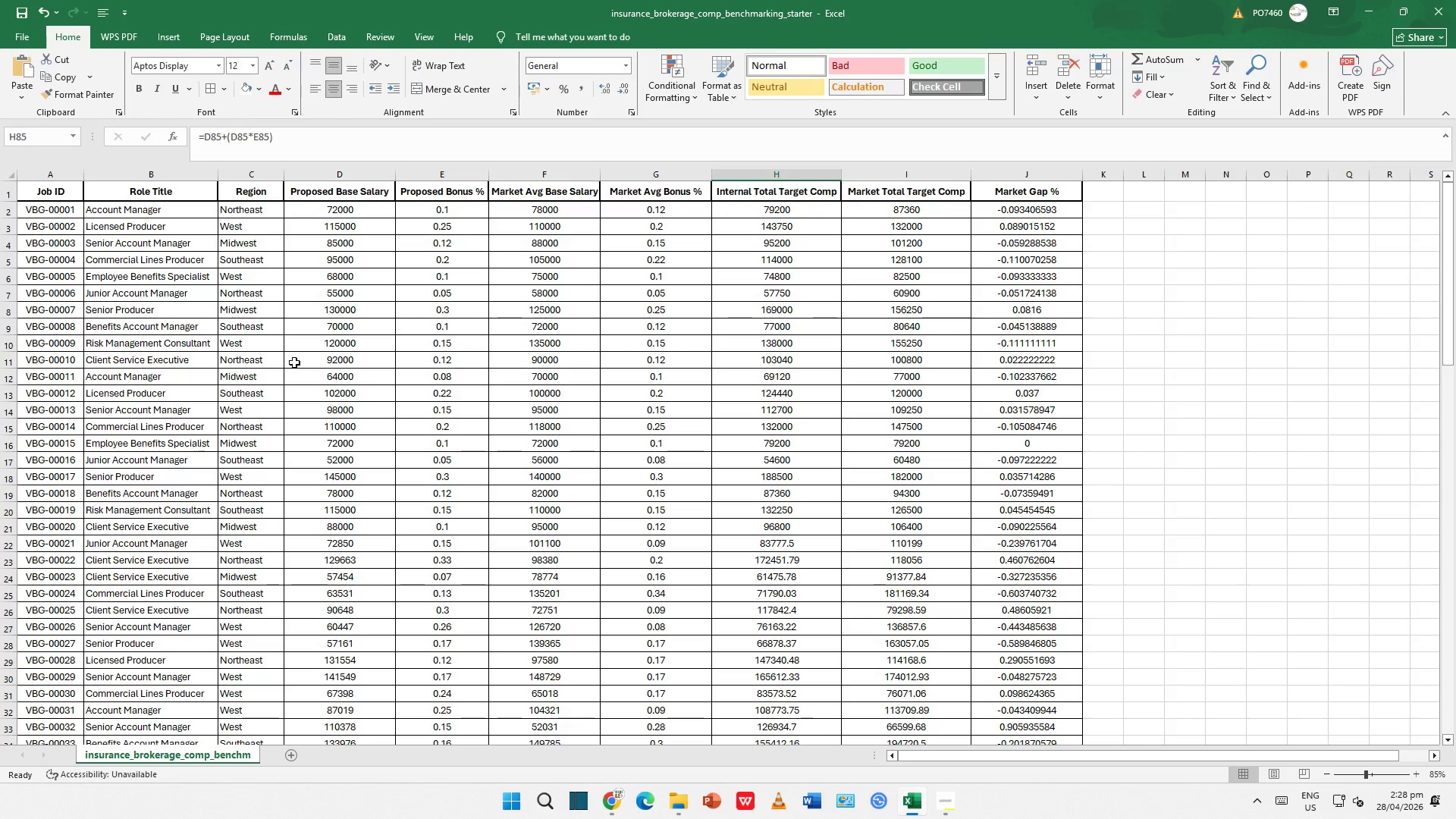 
left_click([294, 362])
 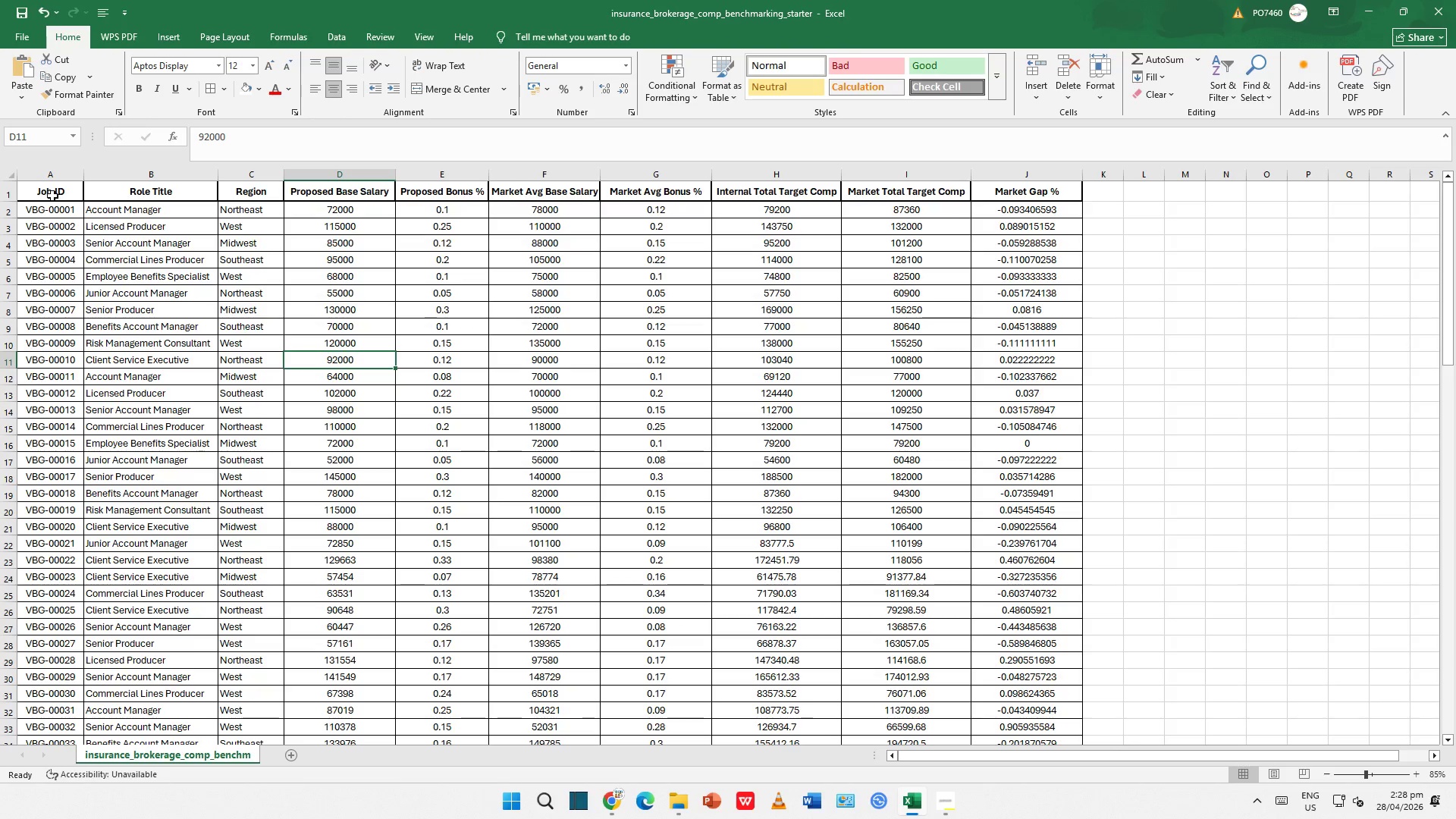 
left_click_drag(start_coordinate=[55, 193], to_coordinate=[995, 190])
 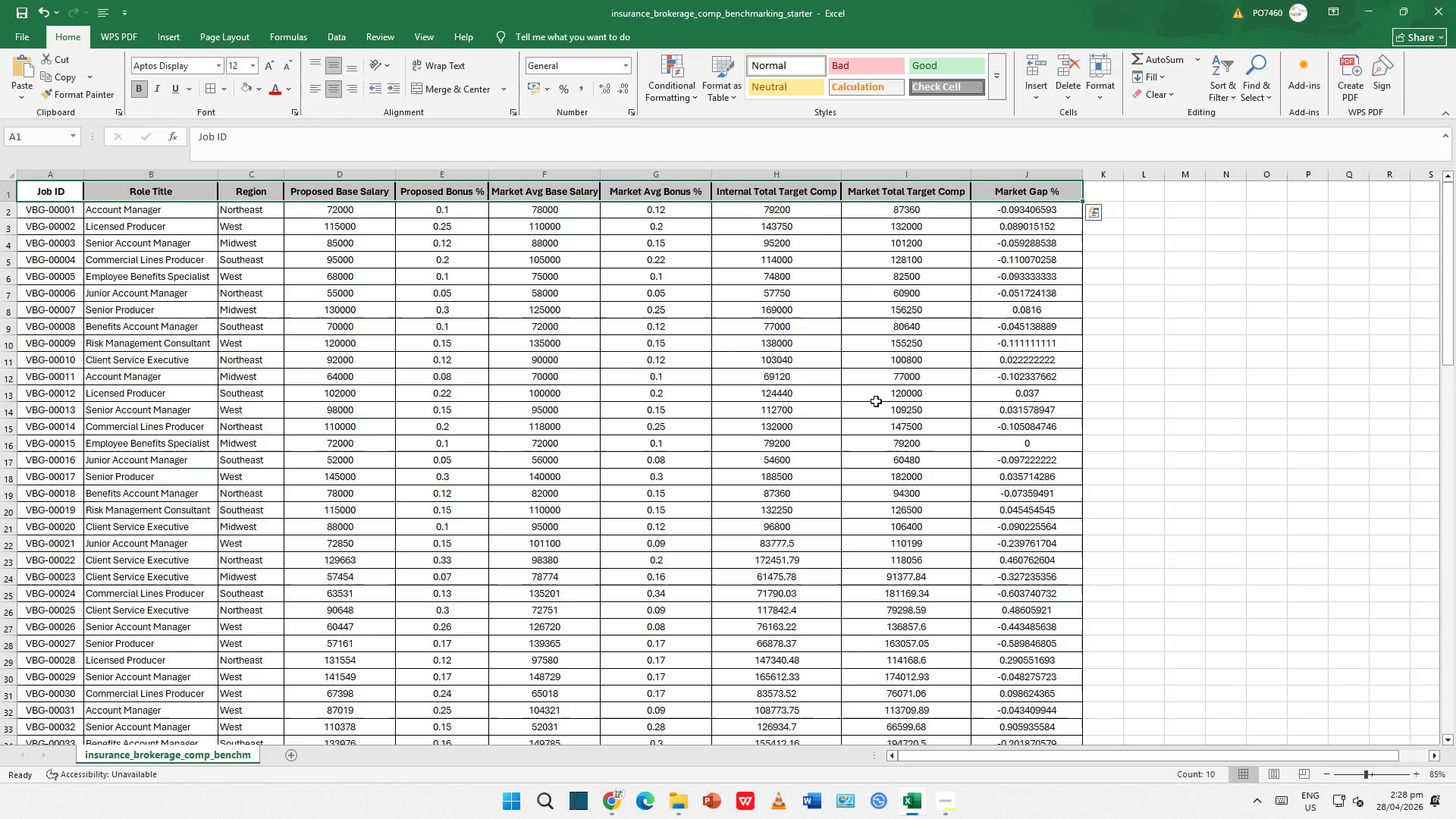 
left_click([873, 413])
 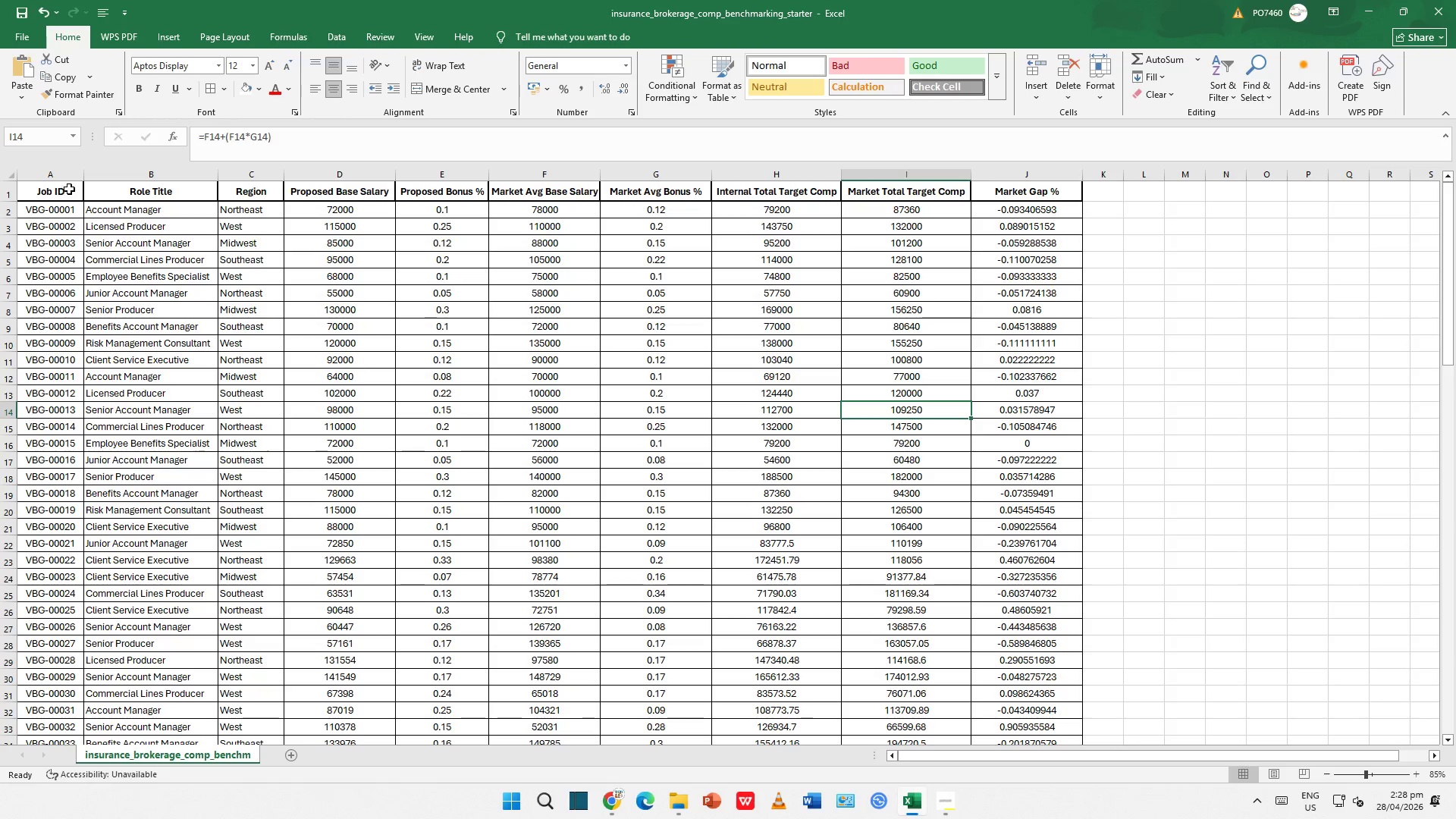 
left_click_drag(start_coordinate=[56, 192], to_coordinate=[969, 192])
 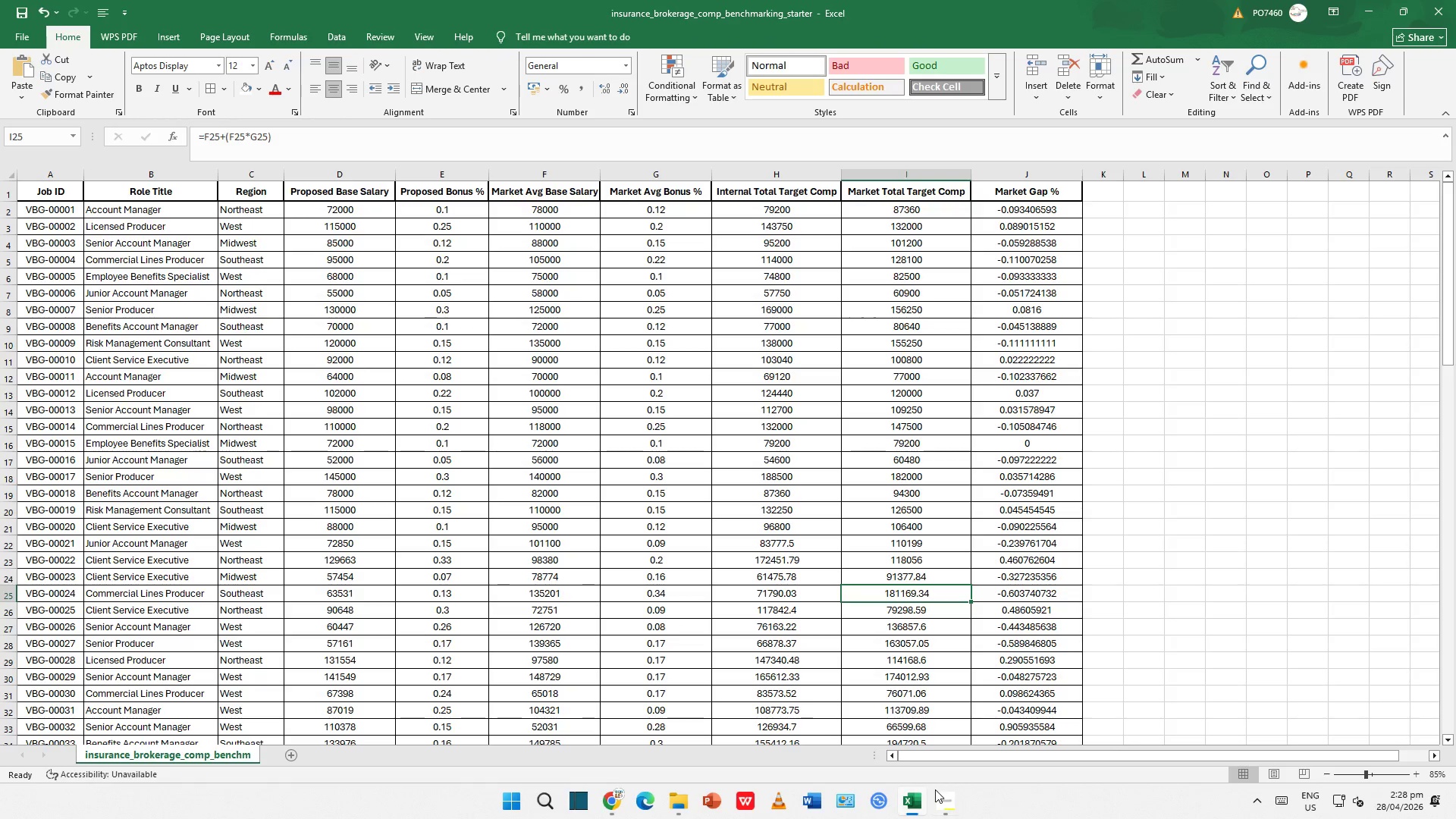 
left_click([939, 792])